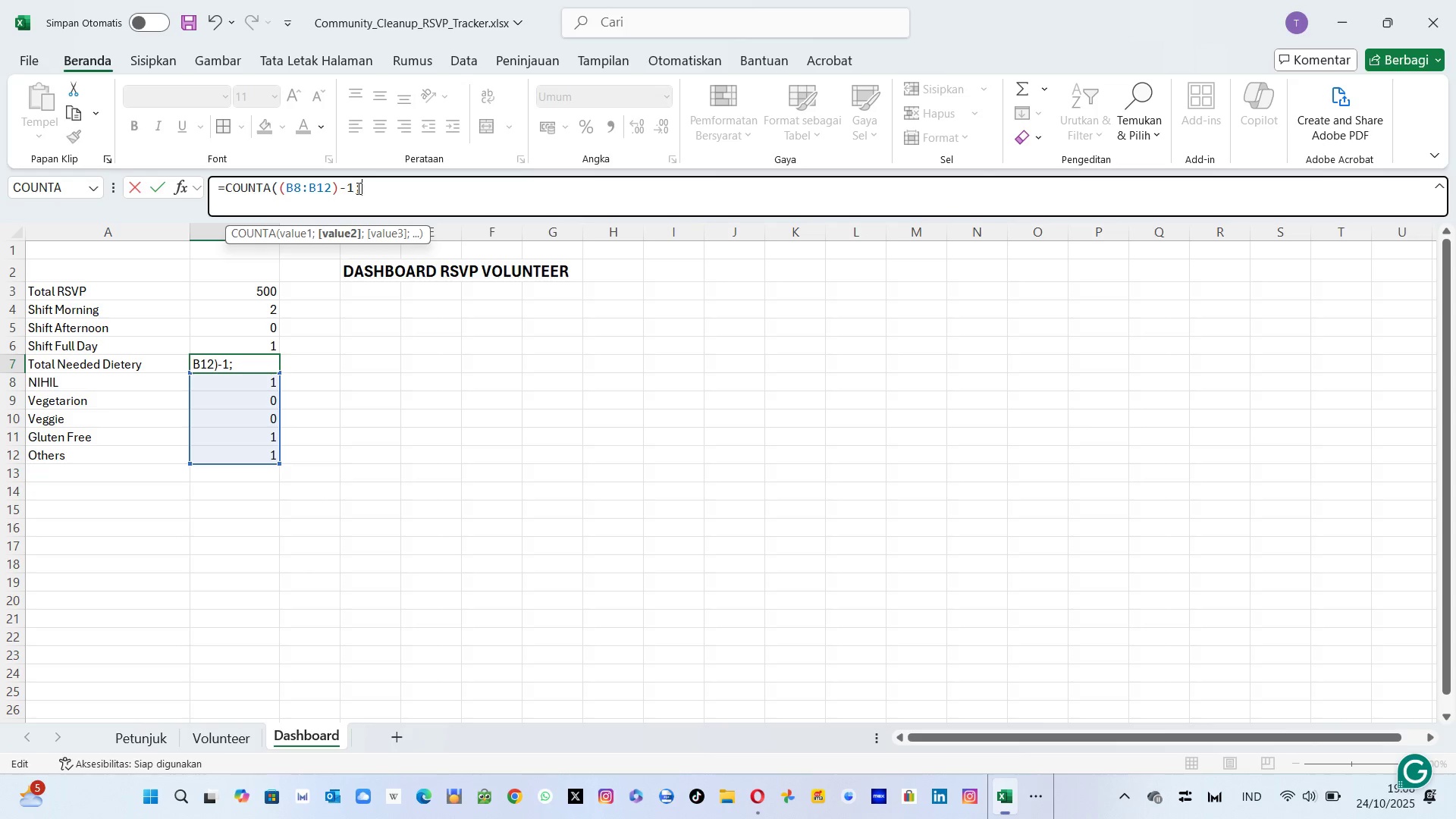 
key(Space)
 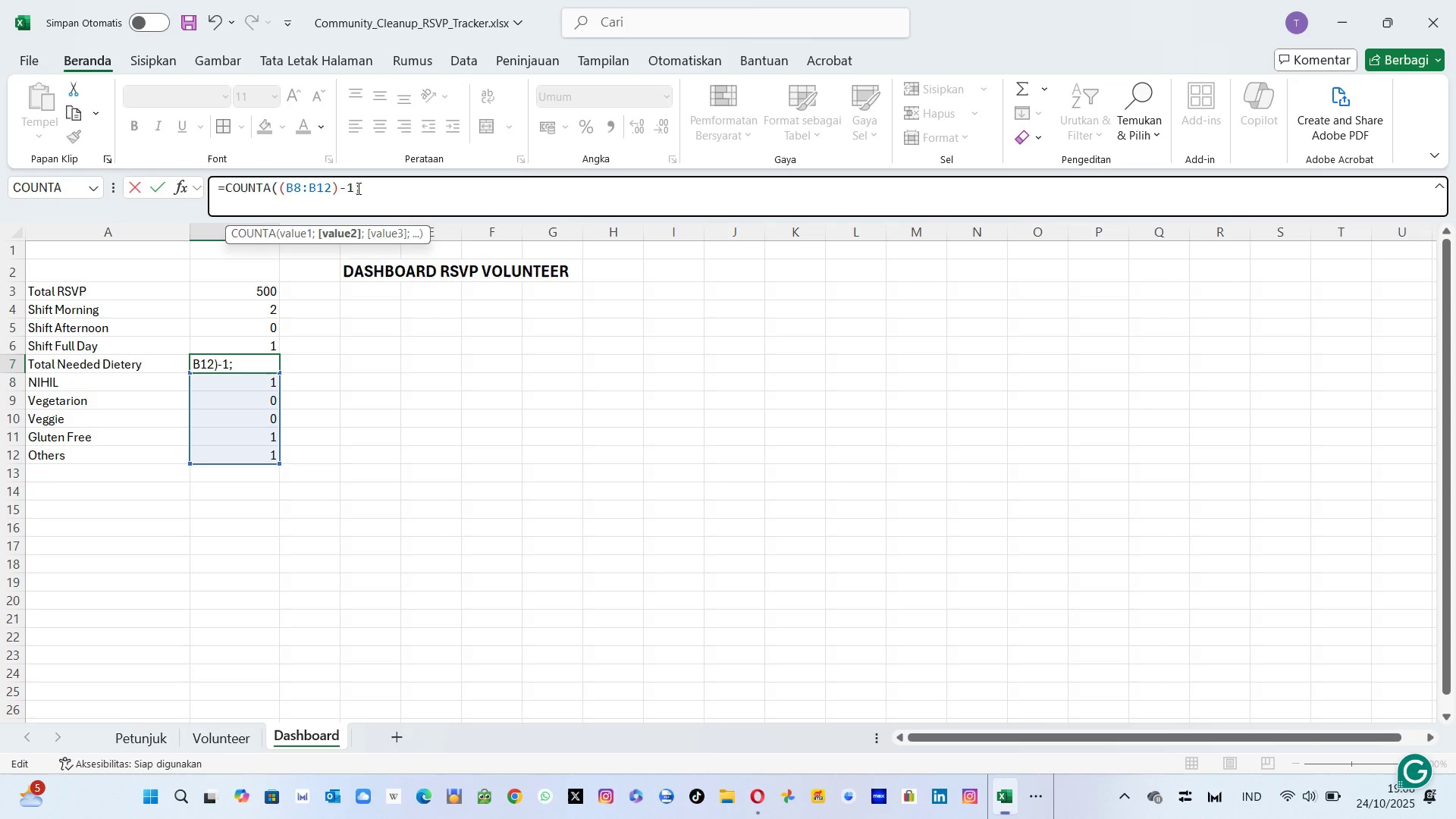 
key(Shift+Quote)
 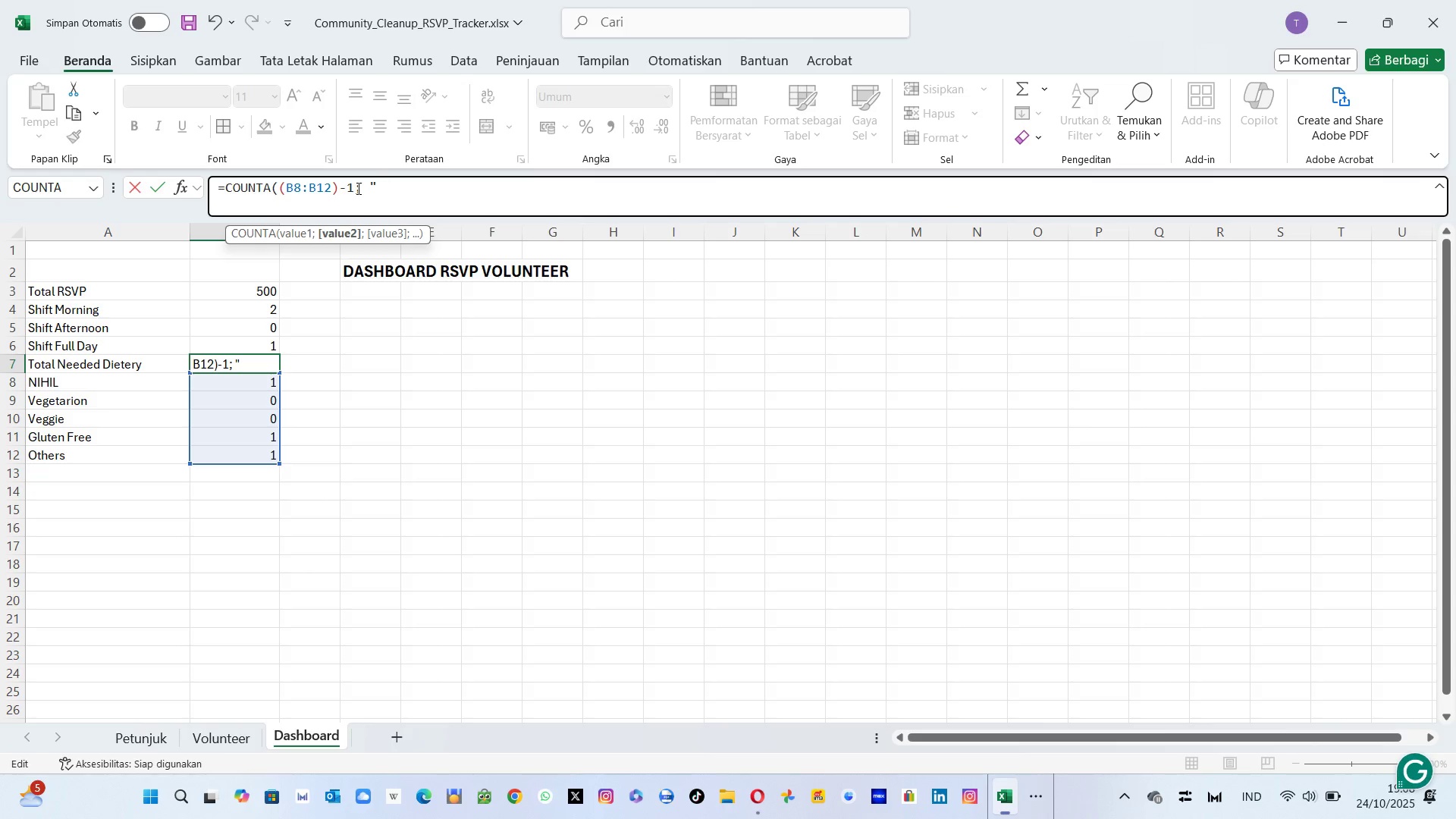 
type(Total Need)
key(Backspace)
key(Backspace)
key(Backspace)
key(Backspace)
key(Backspace)
key(Backspace)
key(Backspace)
key(Backspace)
key(Backspace)
key(Backspace)
type(Needed Dietery"))
 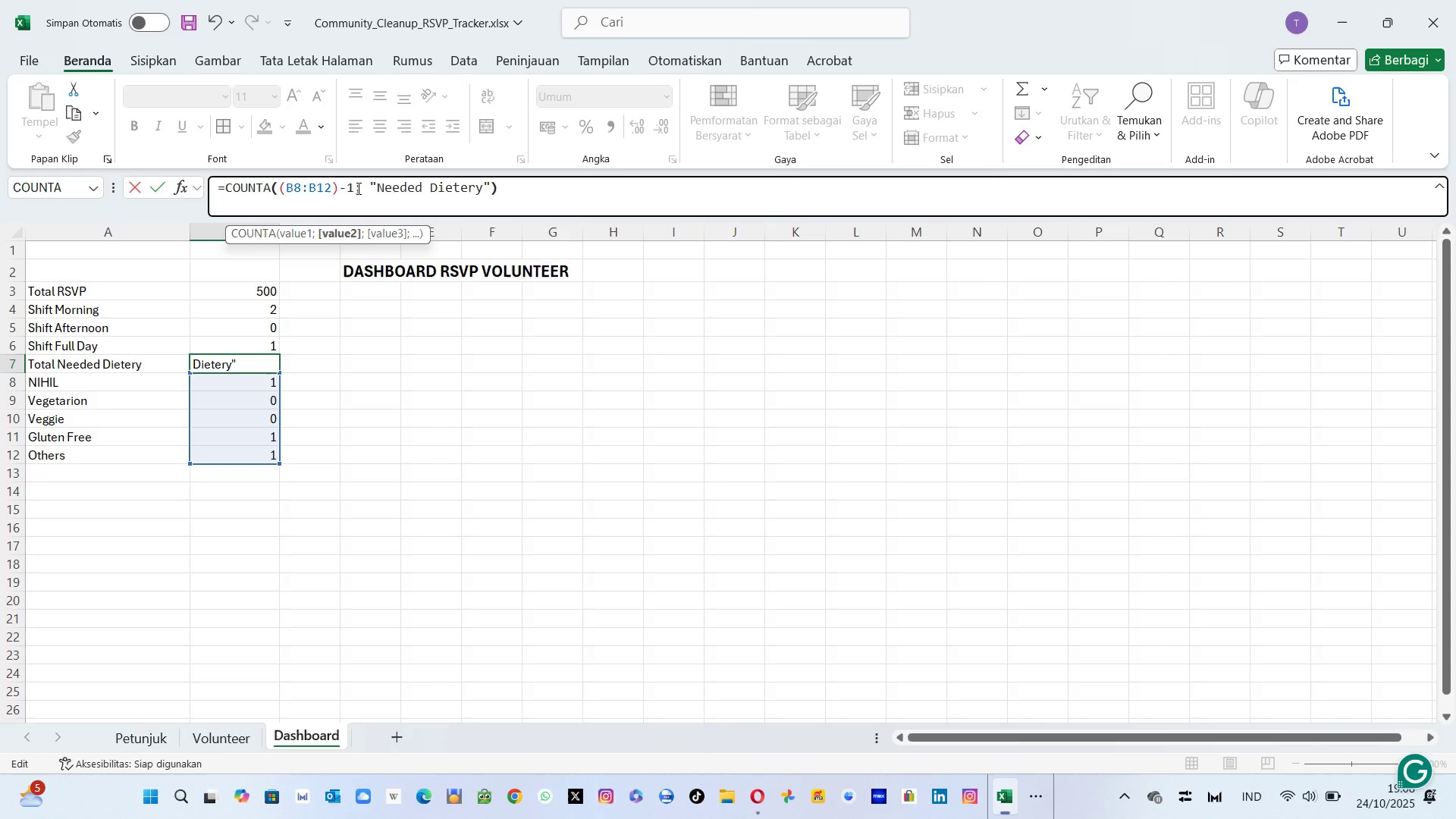 
key(Enter)
 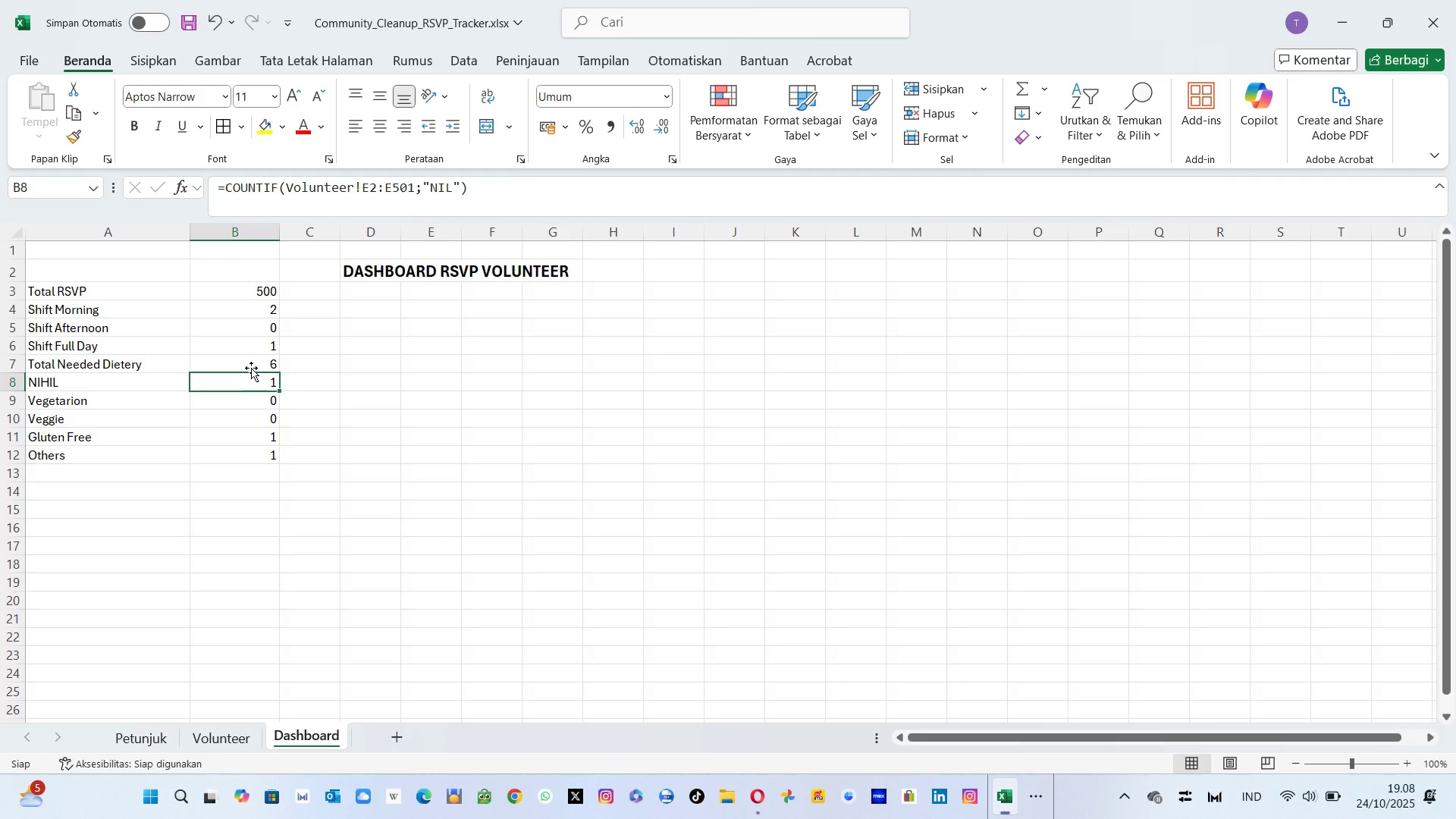 
wait(6.83)
 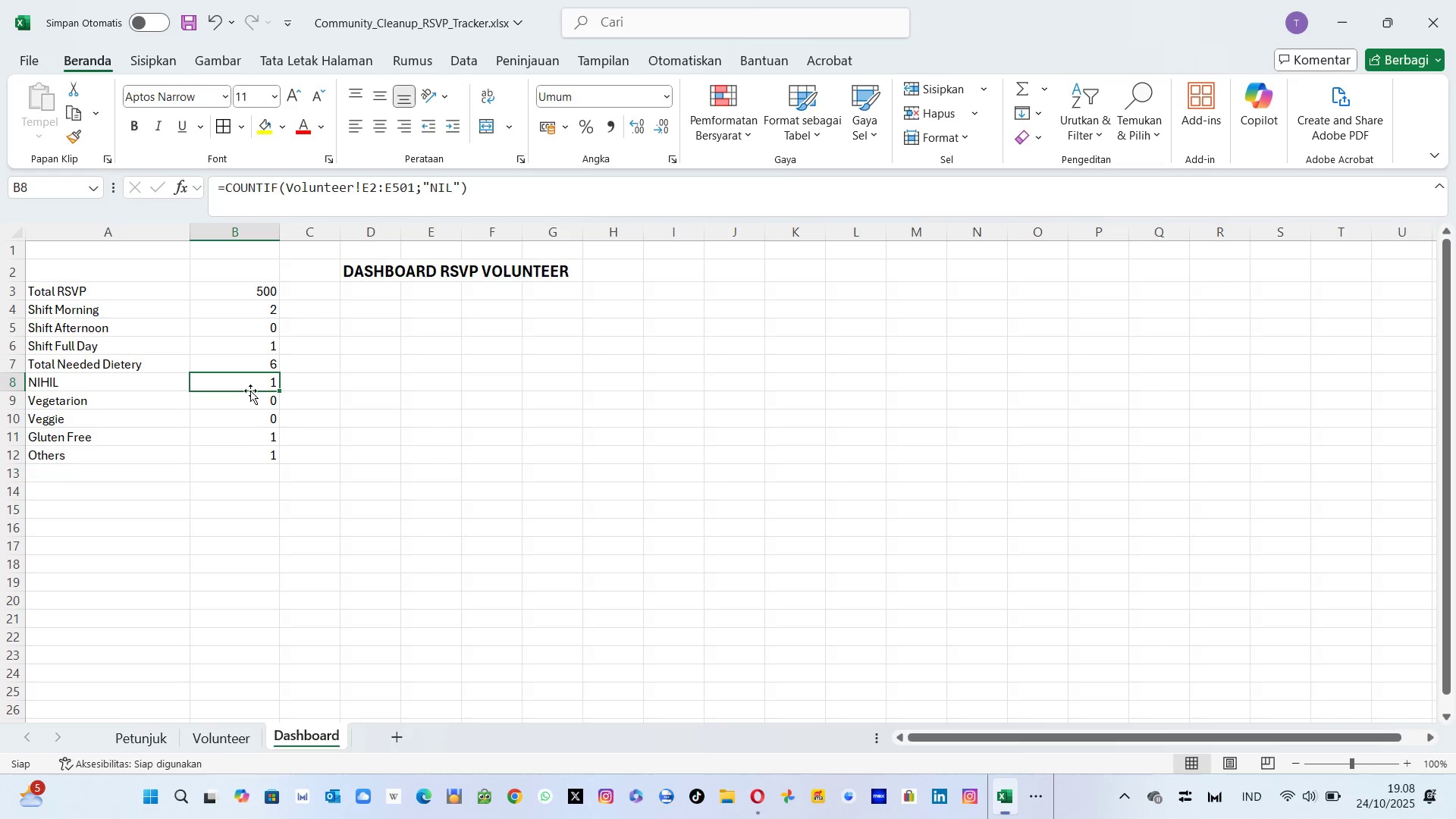 
left_click([251, 284])
 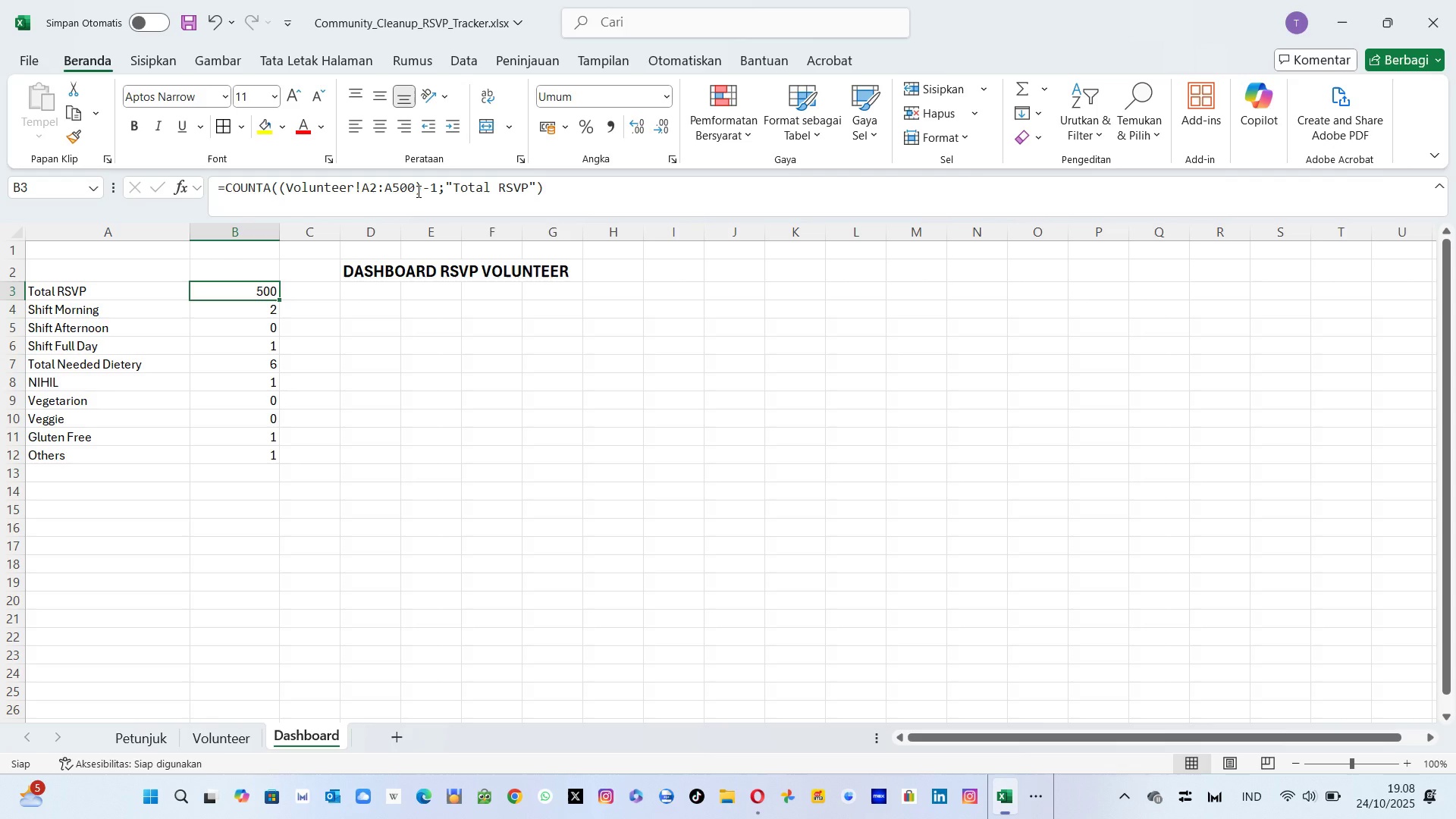 
left_click([417, 191])
 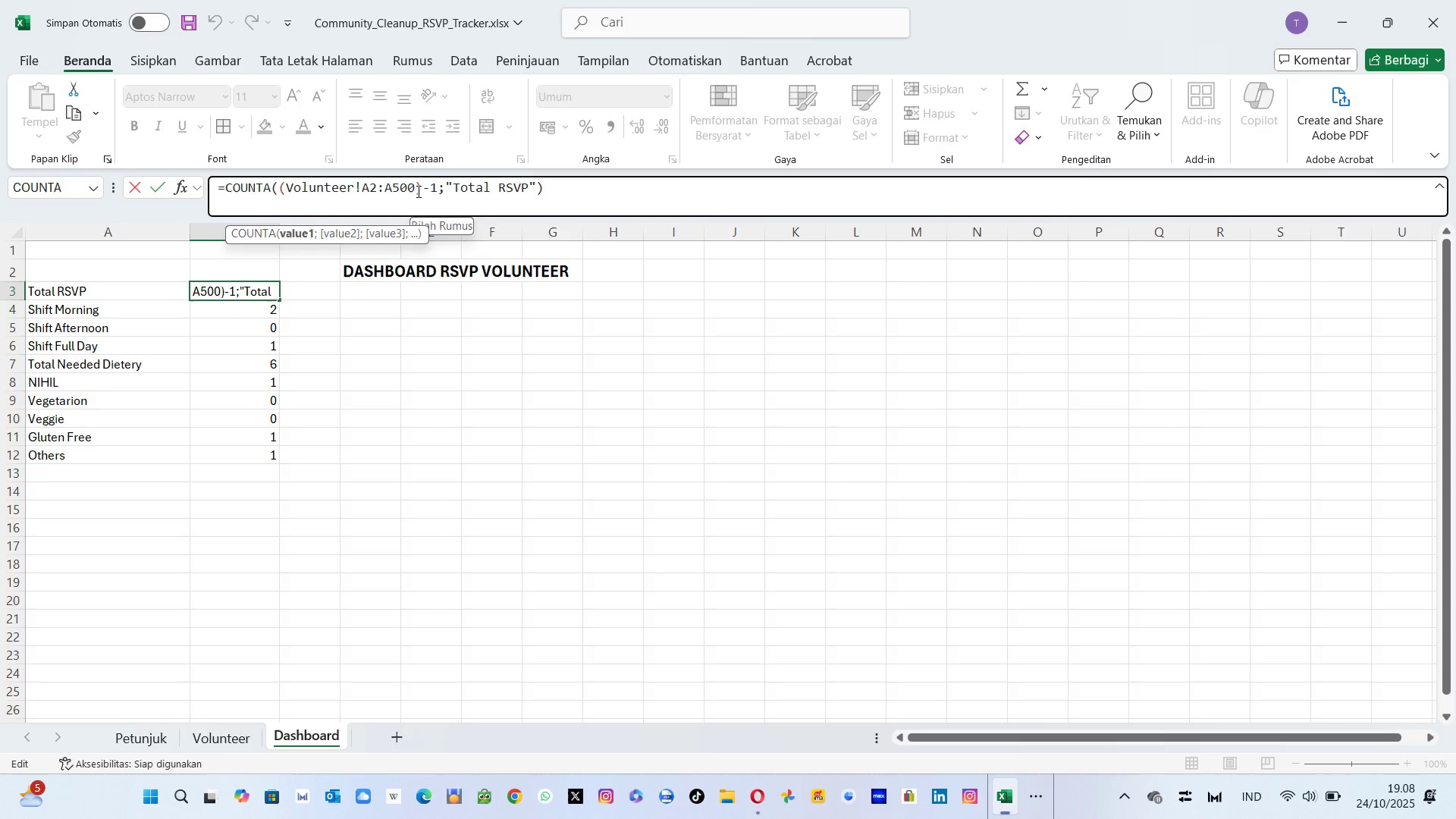 
key(Backspace)
 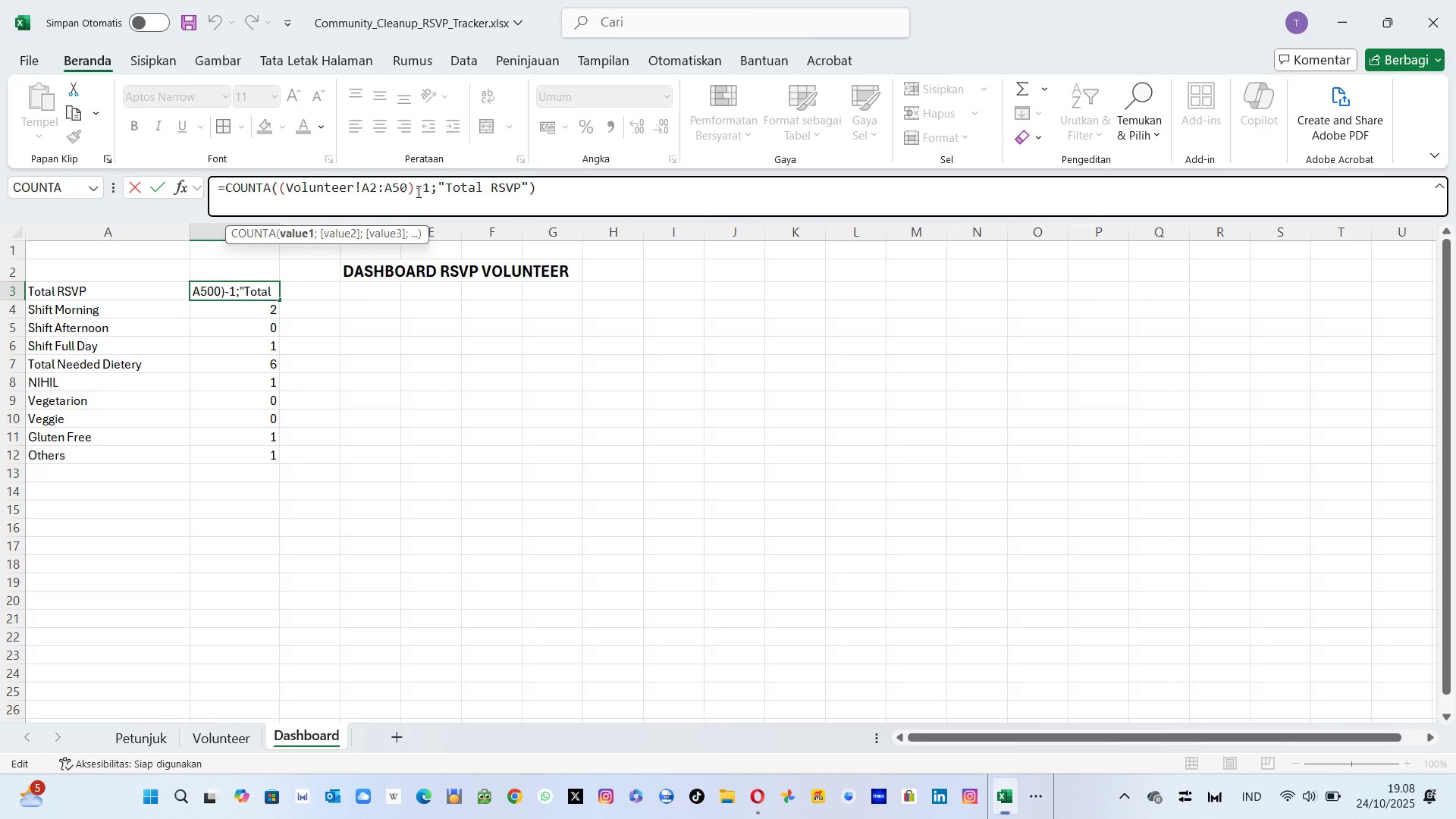 
key(1)
 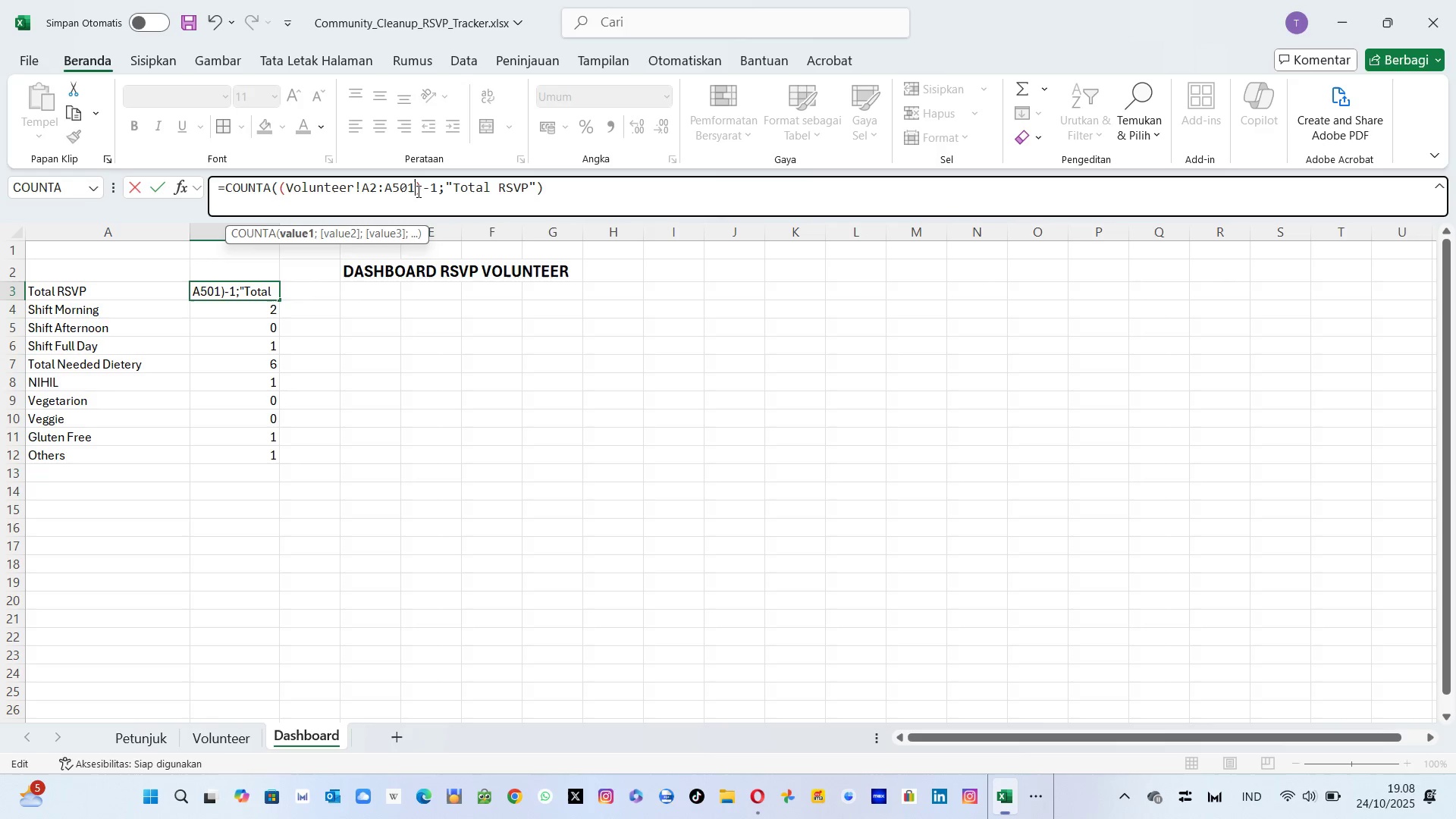 
key(Enter)
 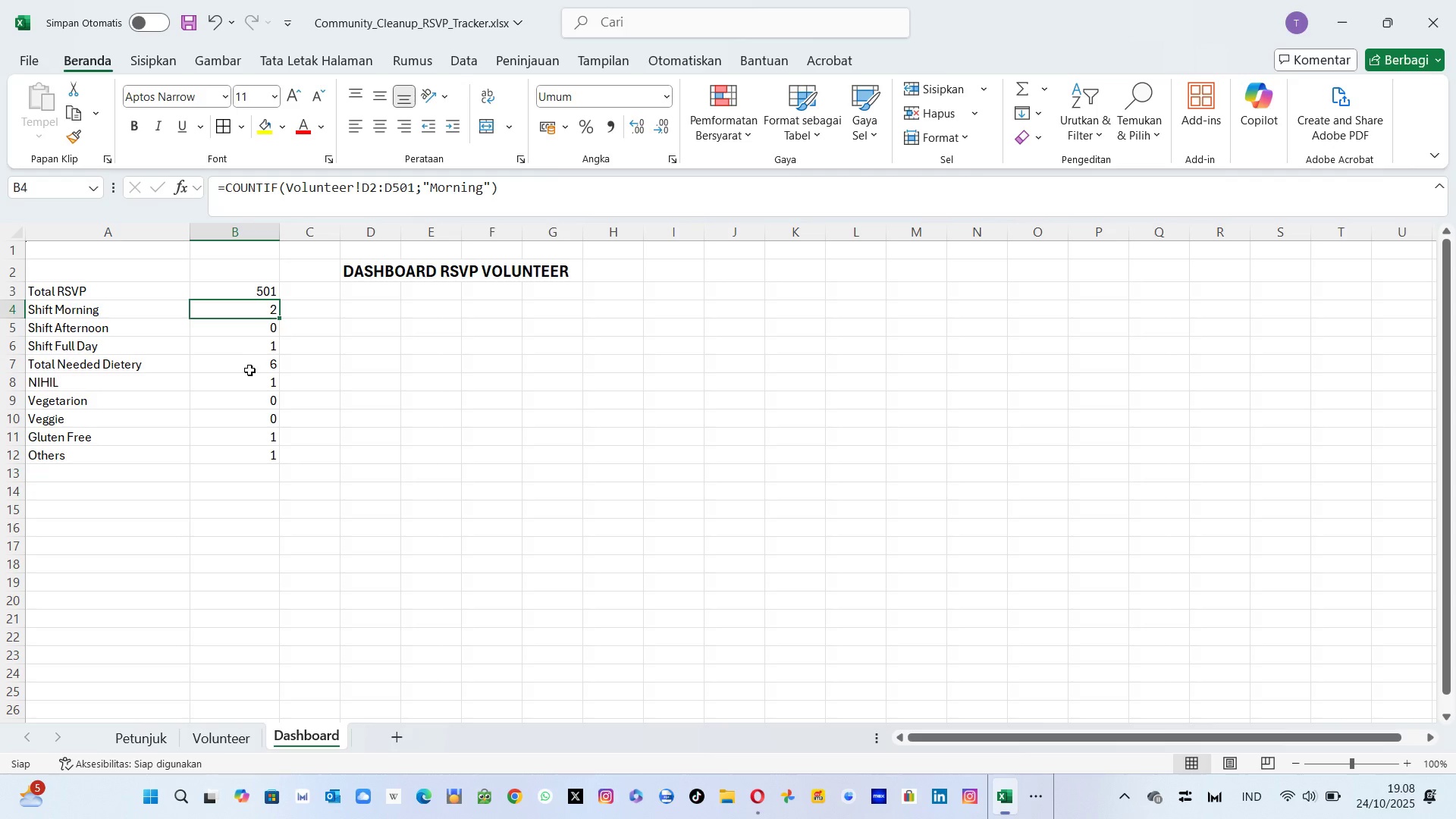 
left_click([249, 367])
 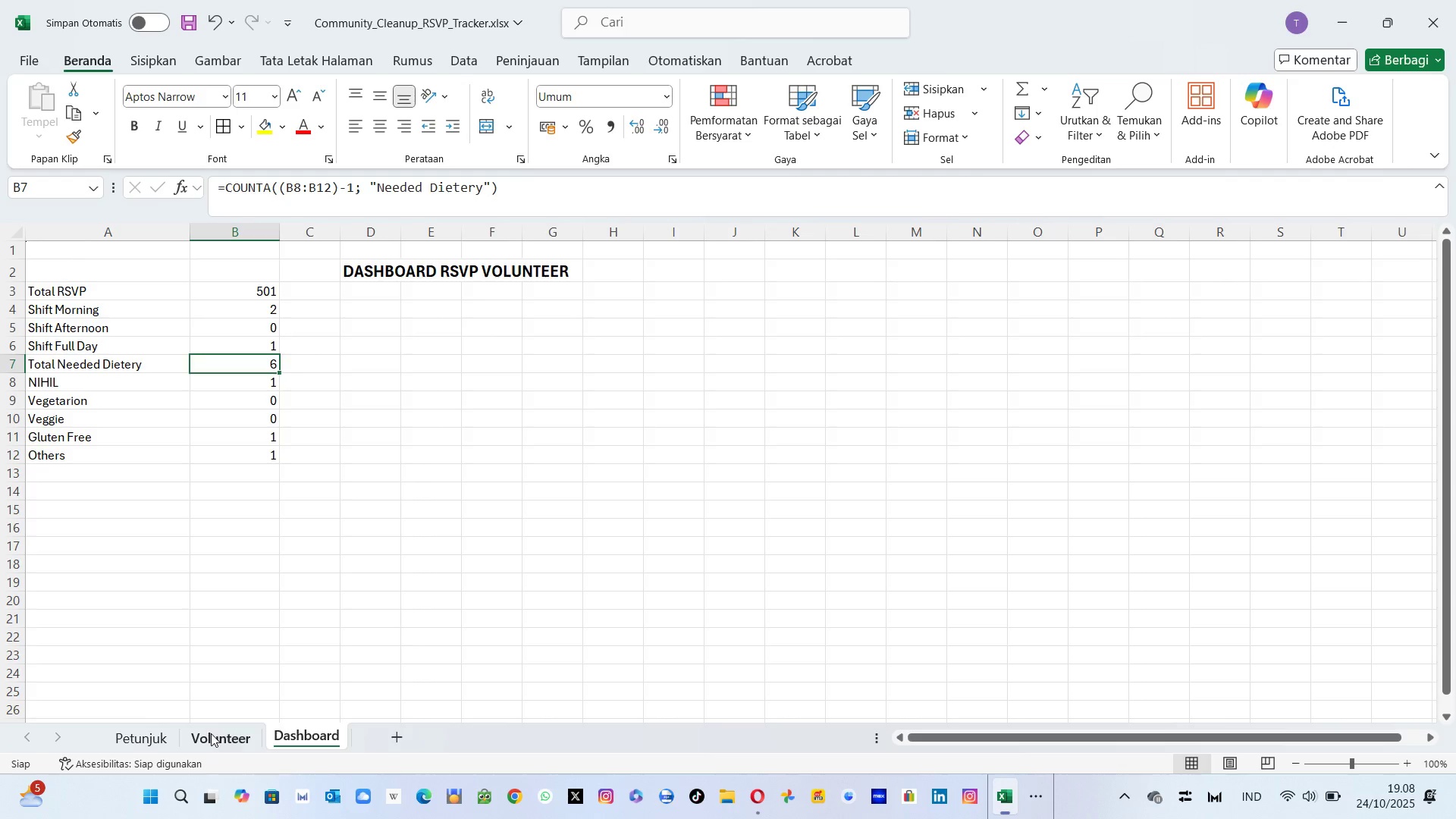 
left_click([211, 733])
 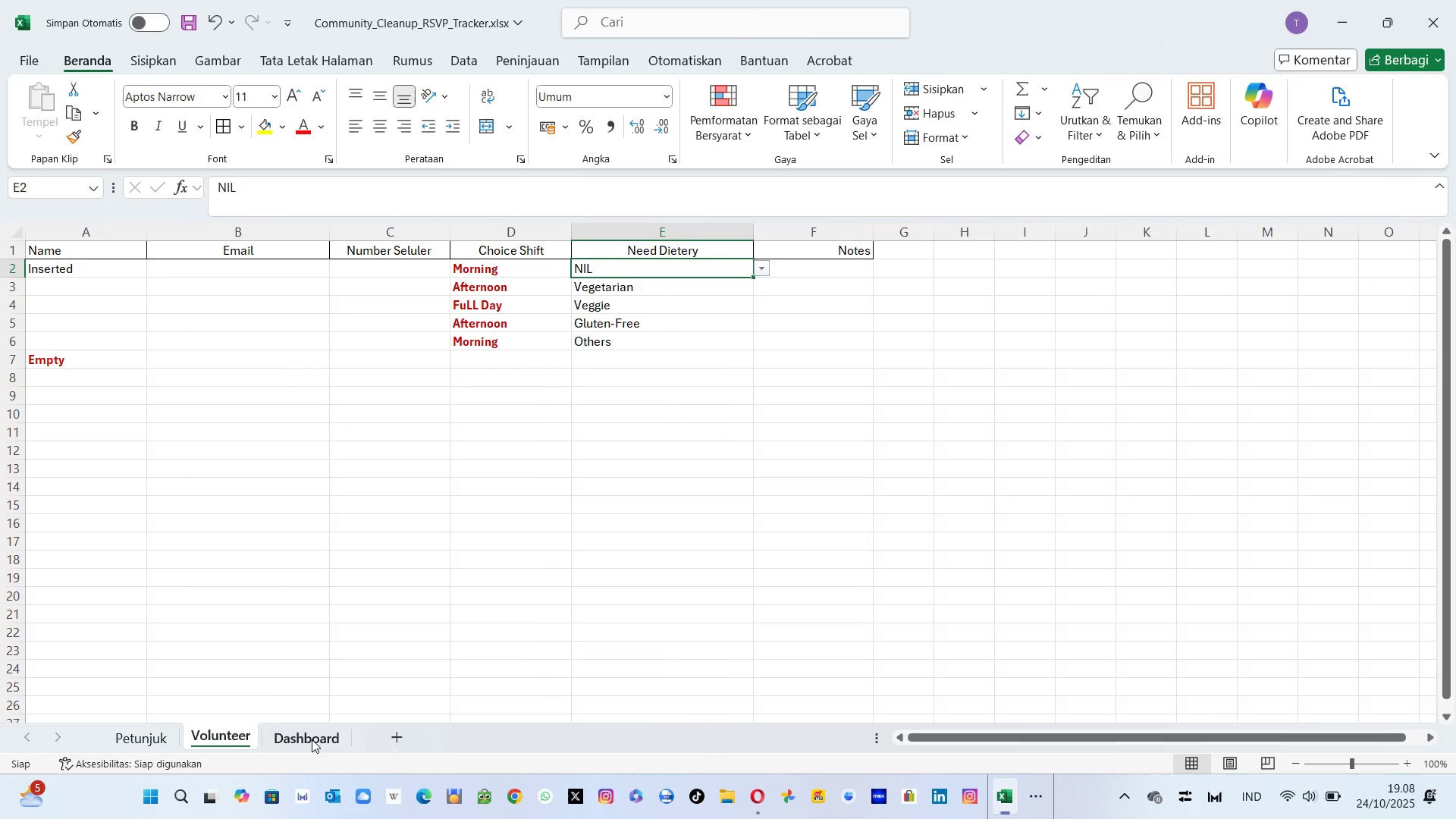 
left_click([312, 739])
 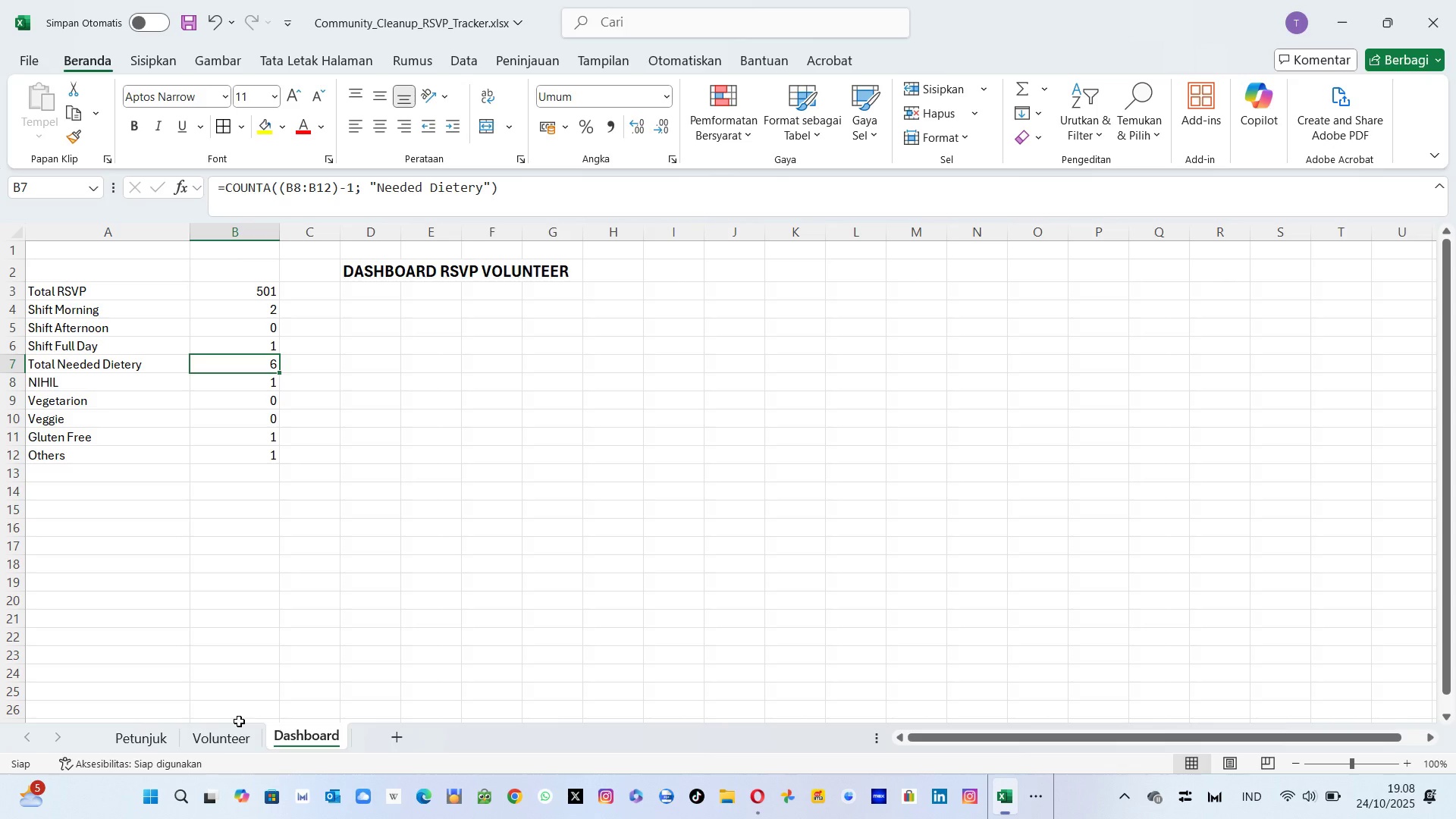 
wait(6.56)
 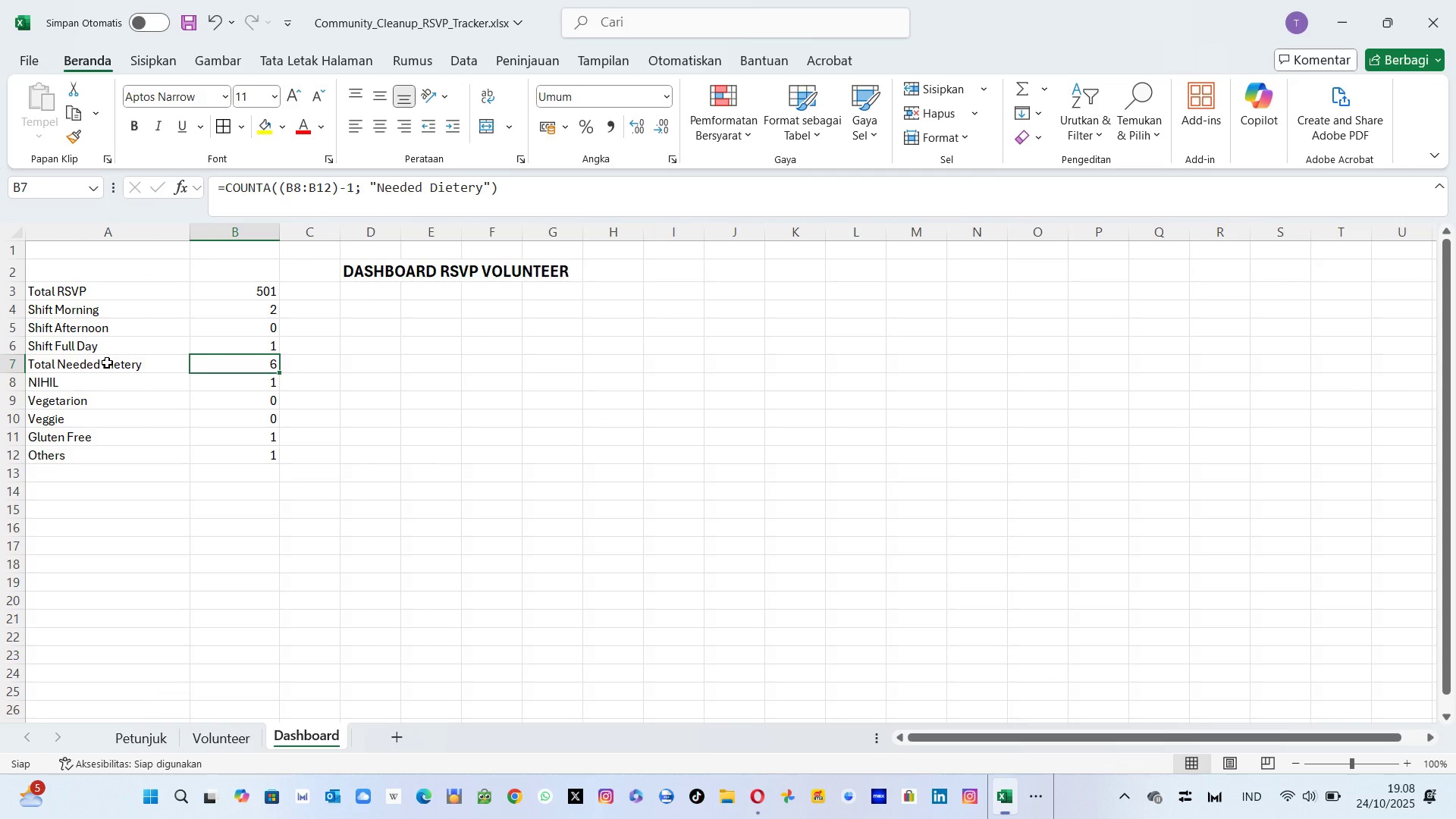 
left_click([420, 192])
 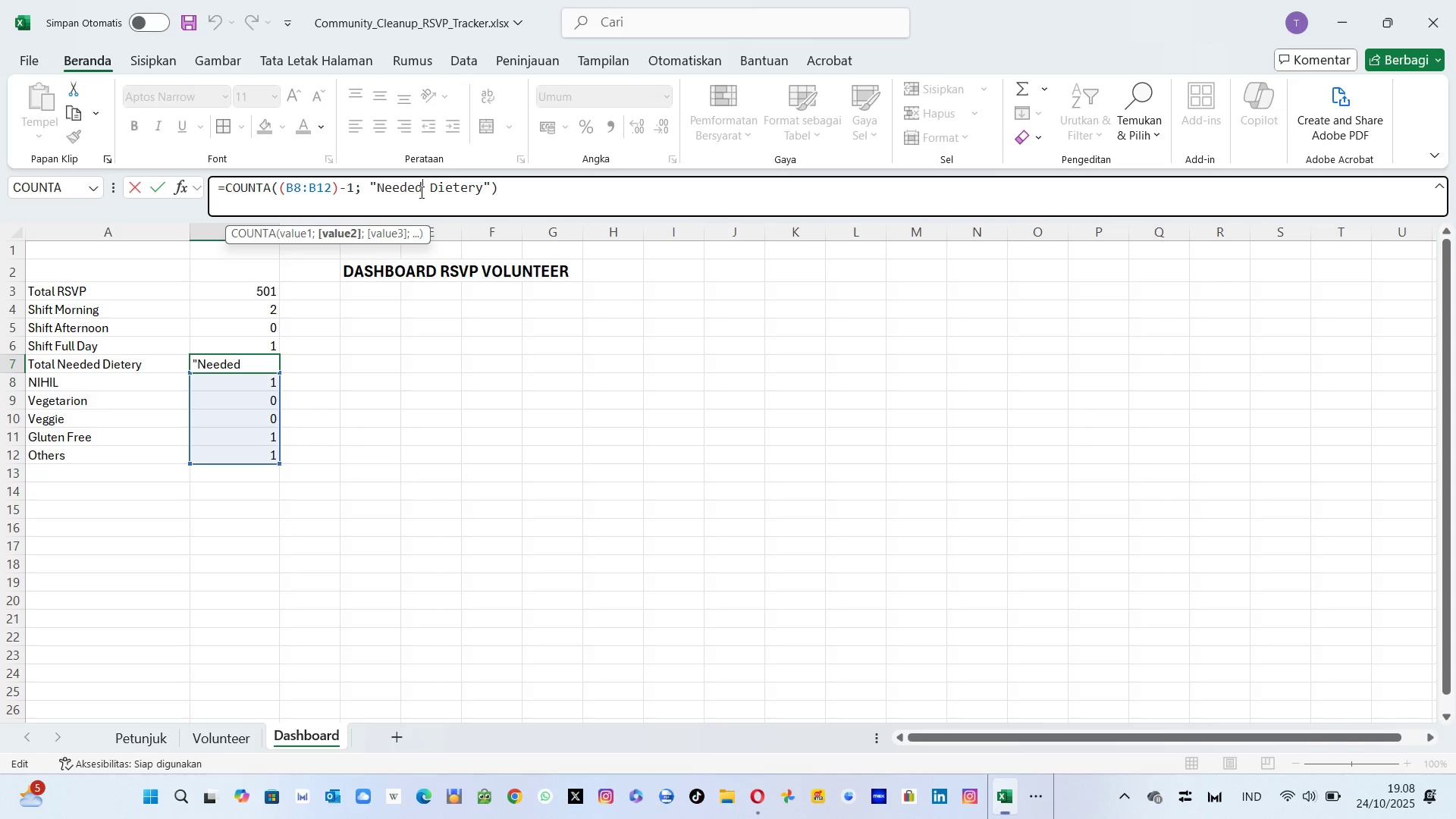 
key(Backspace)
 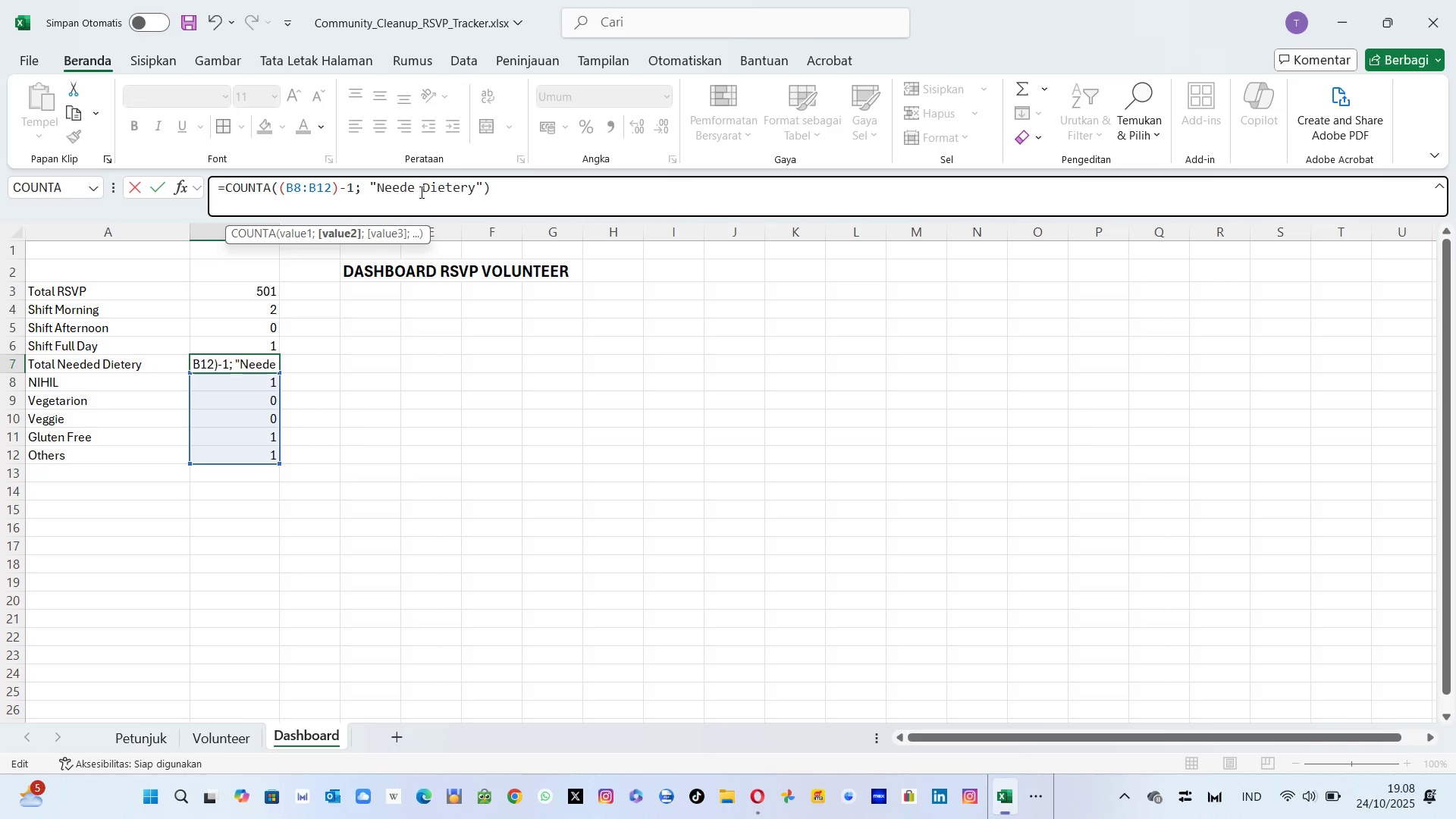 
key(Backspace)
 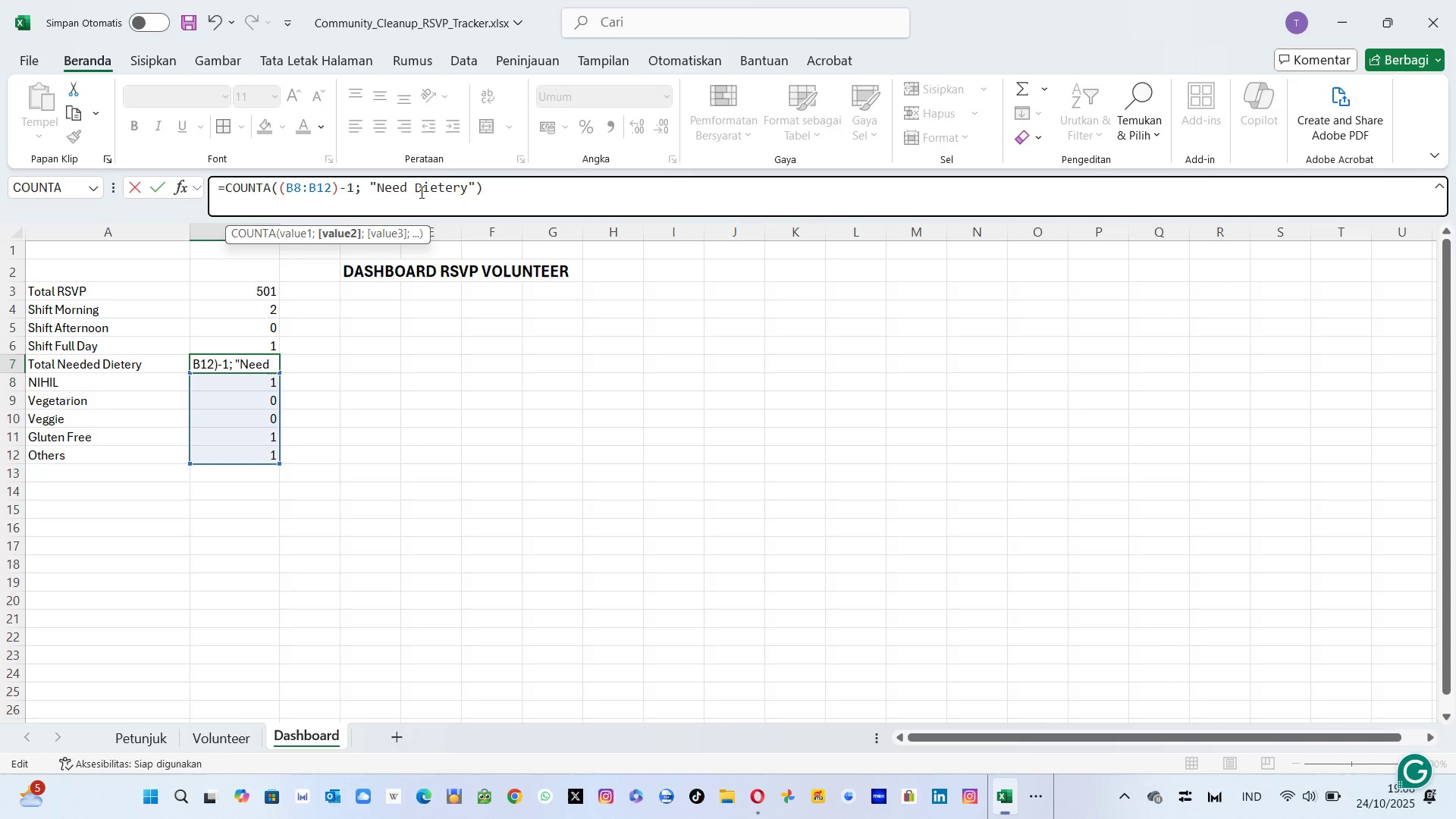 
key(ArrowRight)
 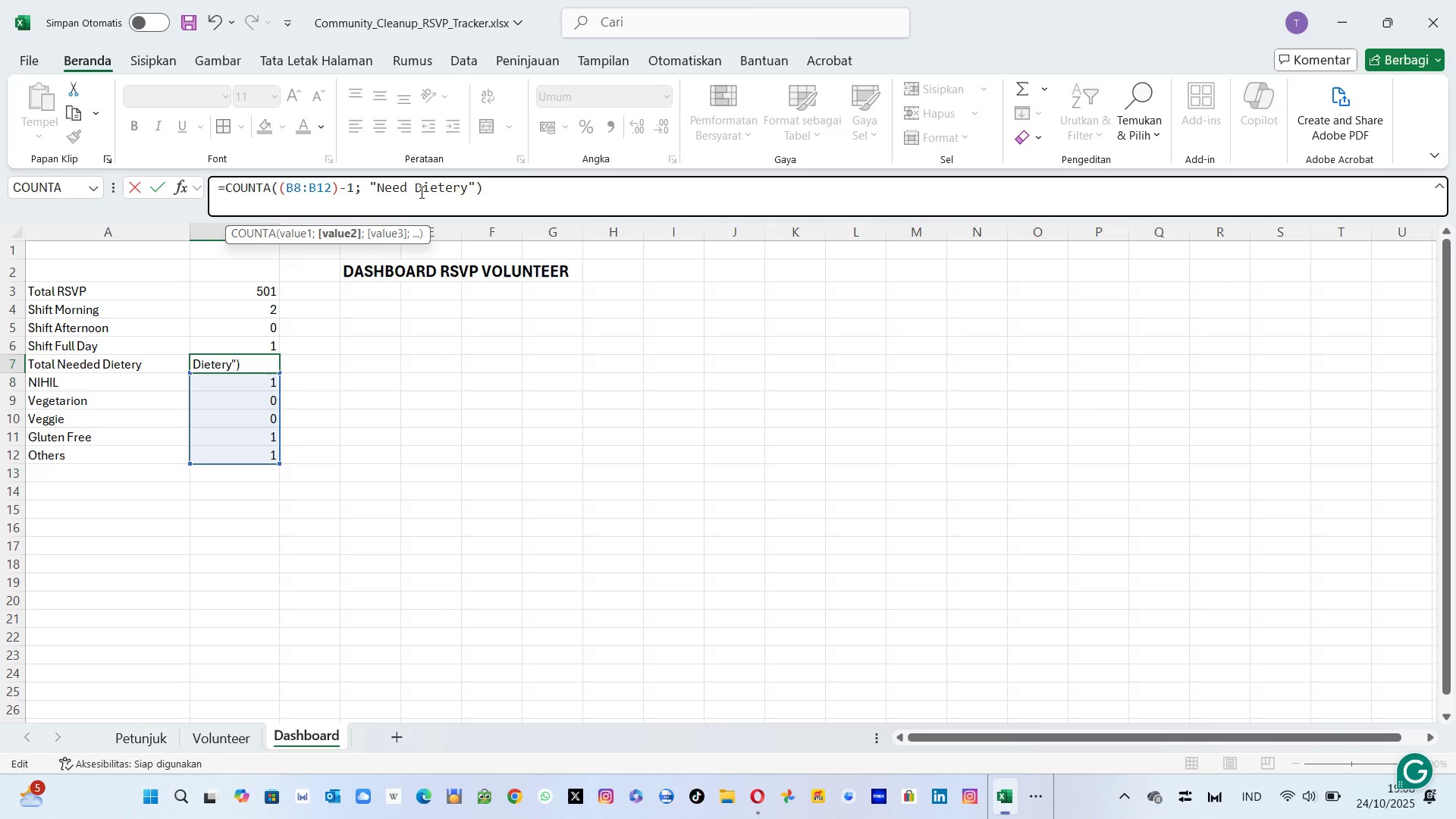 
key(Backspace)
 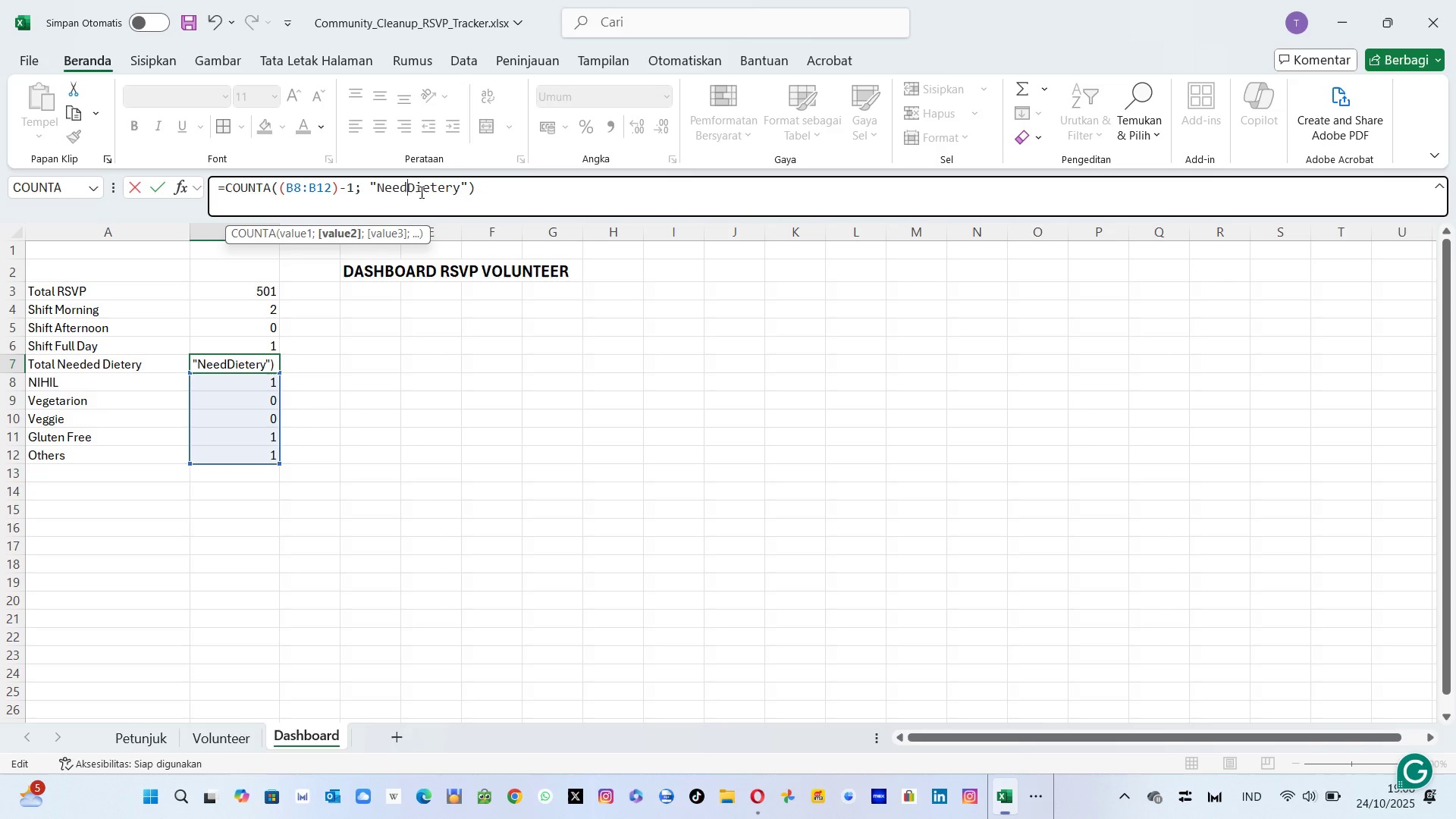 
key(Space)
 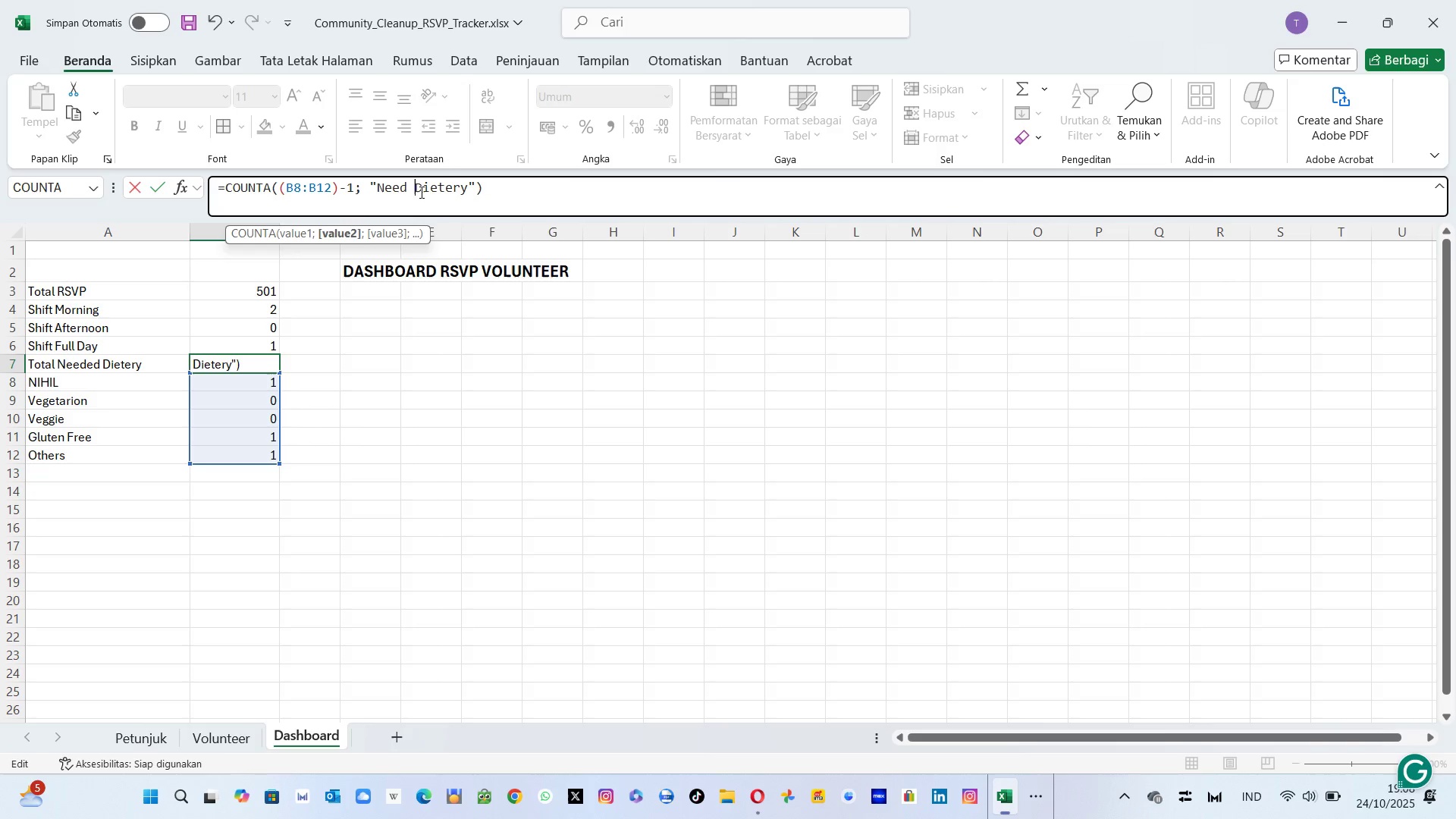 
key(Enter)
 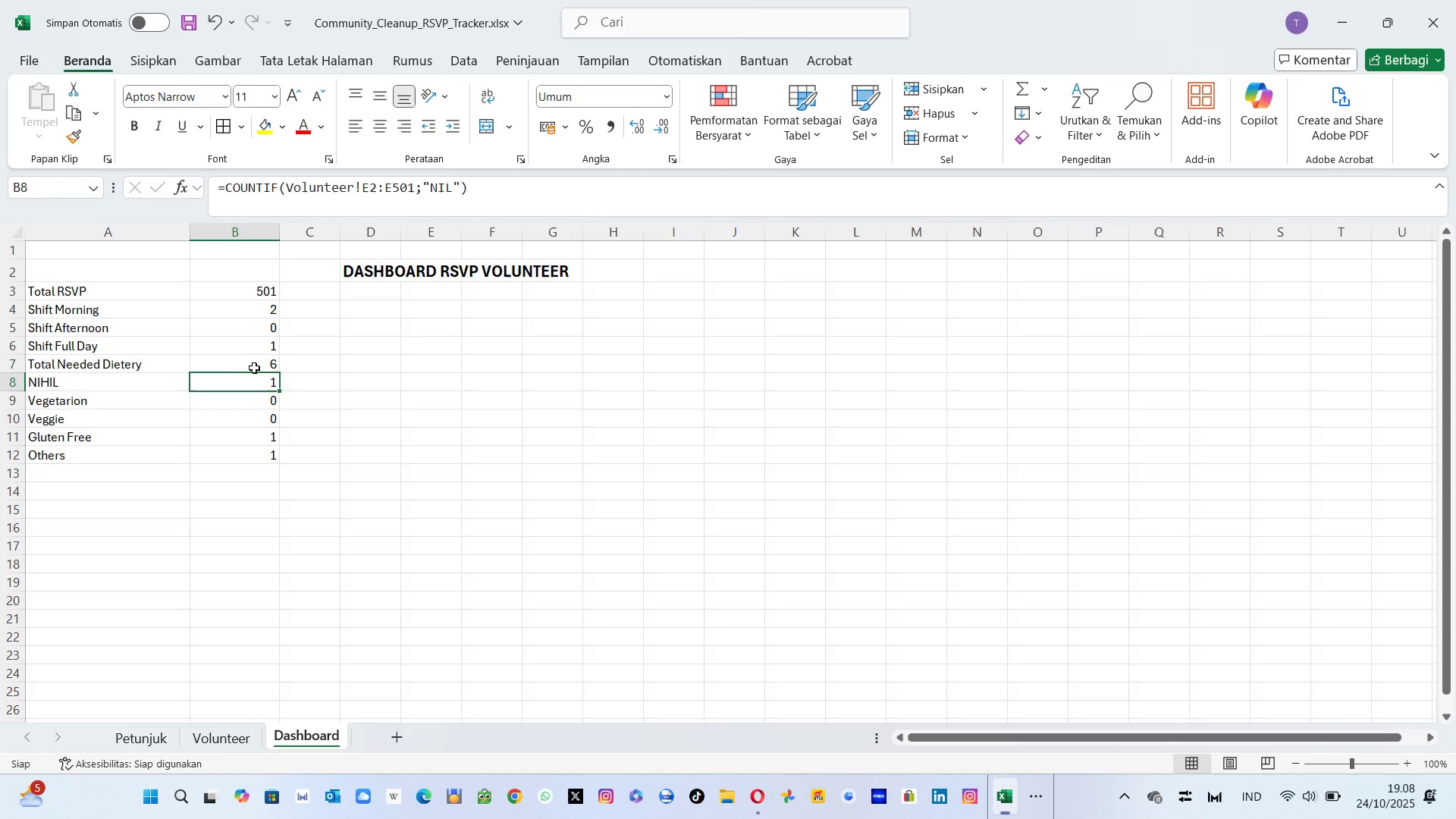 
left_click([253, 370])
 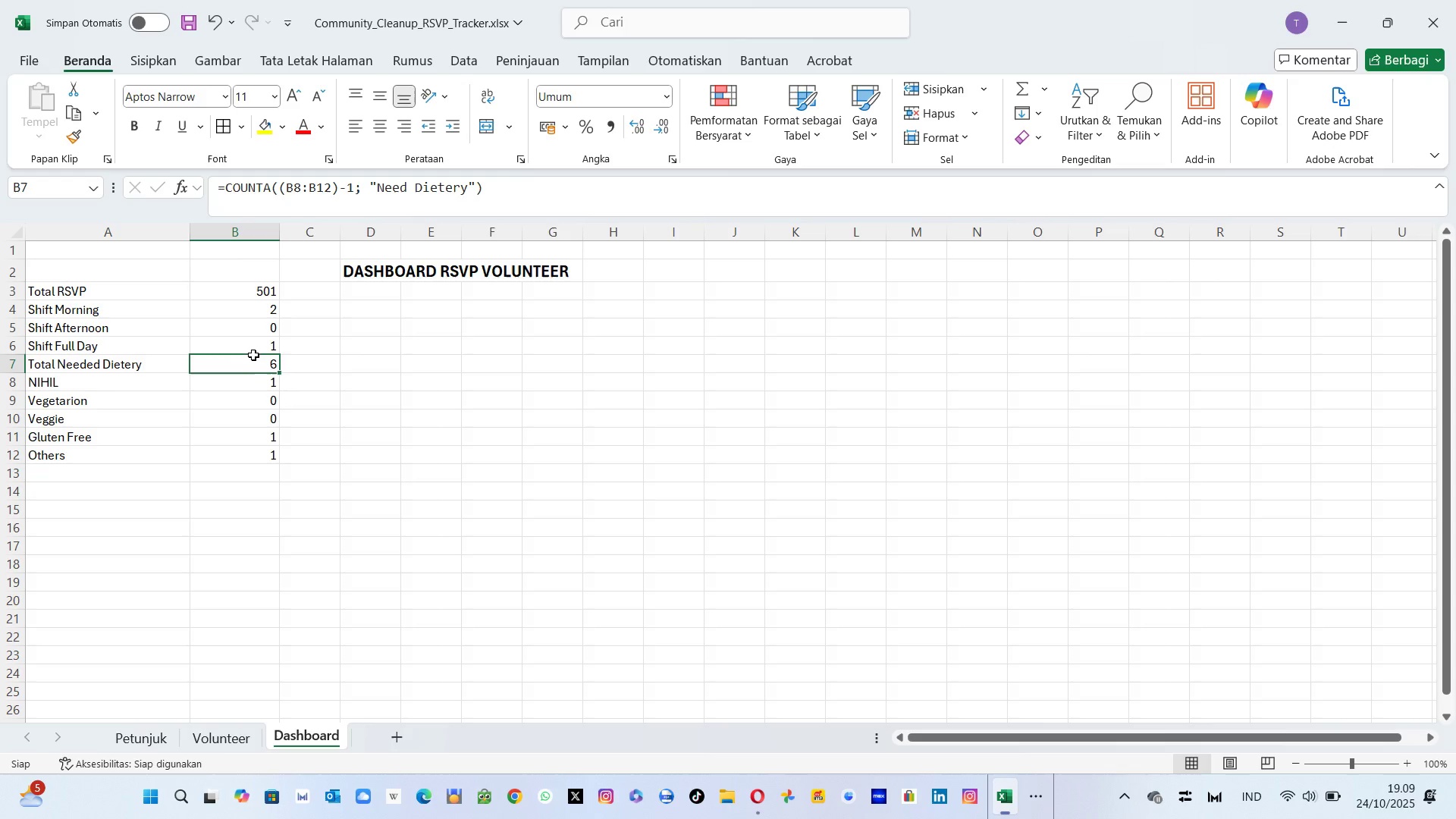 
left_click([253, 355])
 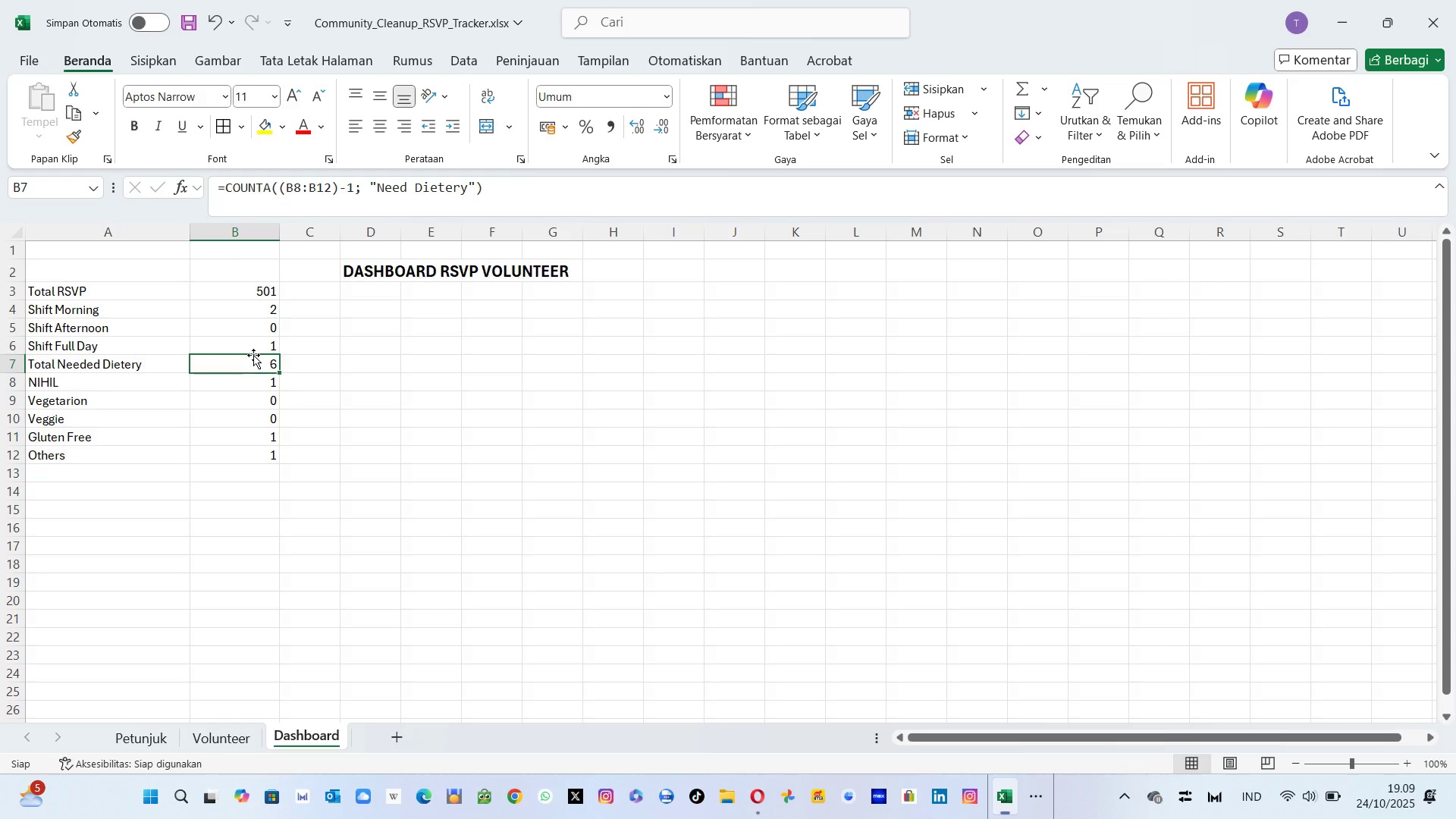 
wait(5.43)
 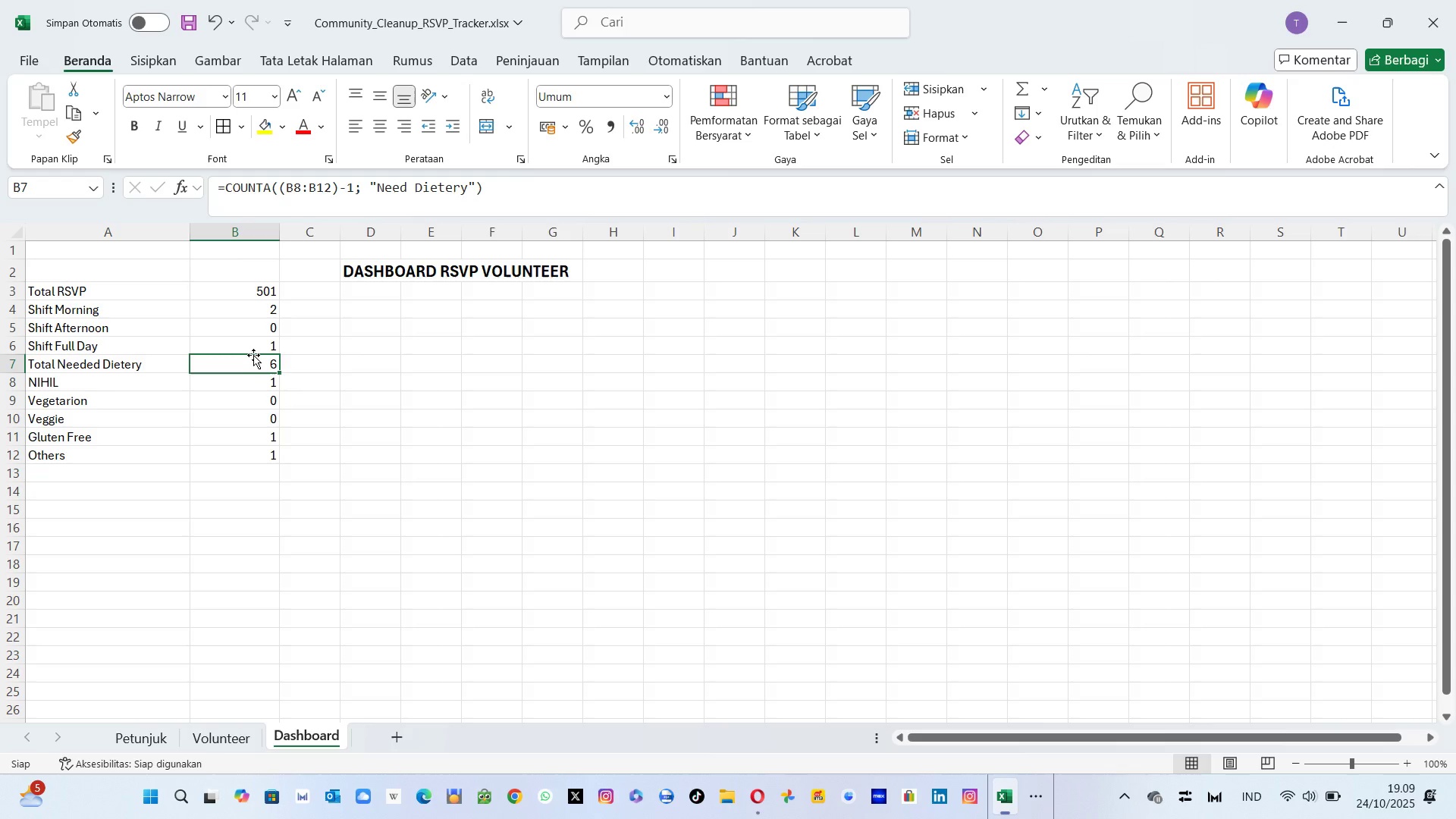 
mouse_move([479, 231])
 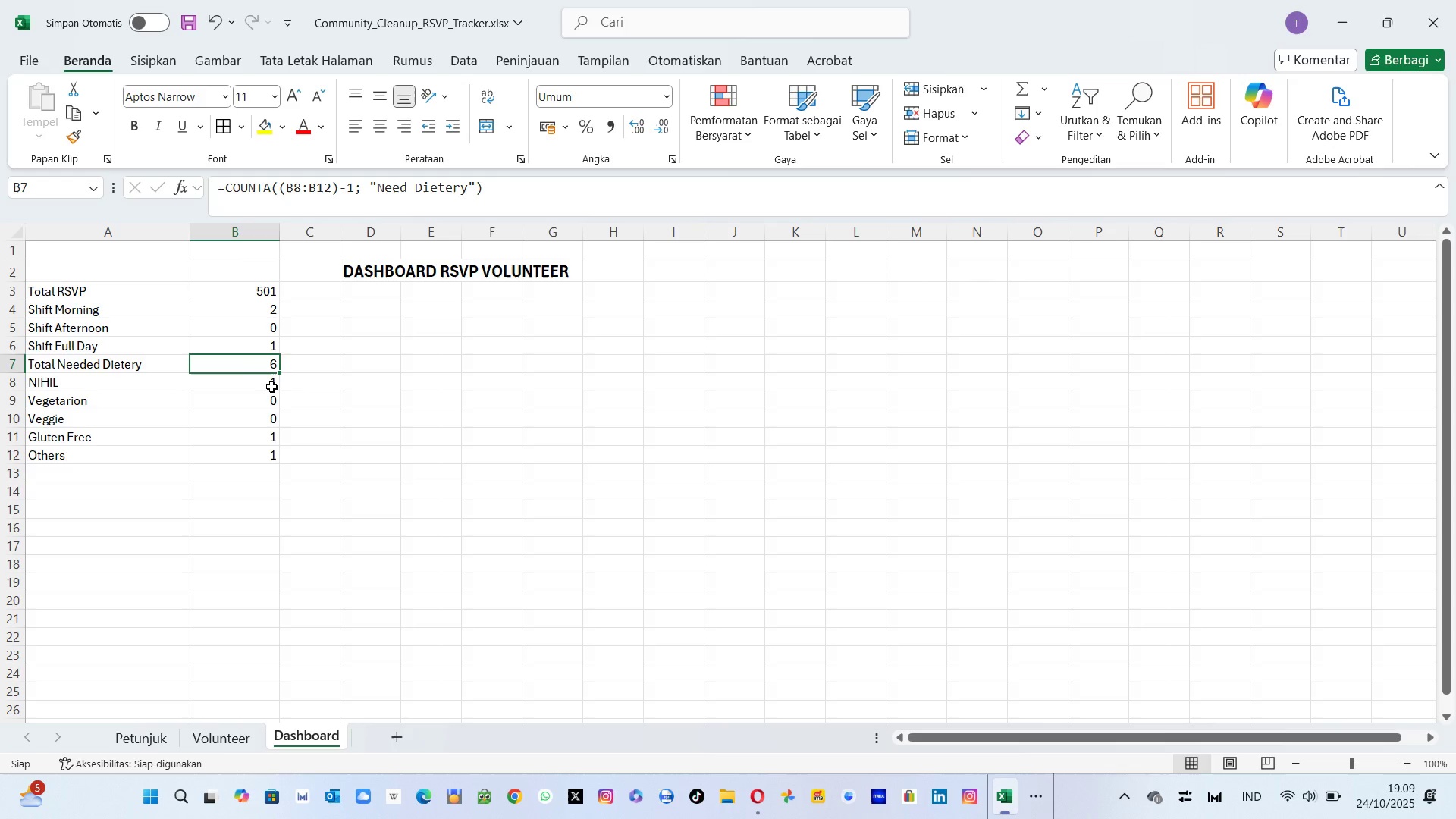 
key(Enter)
 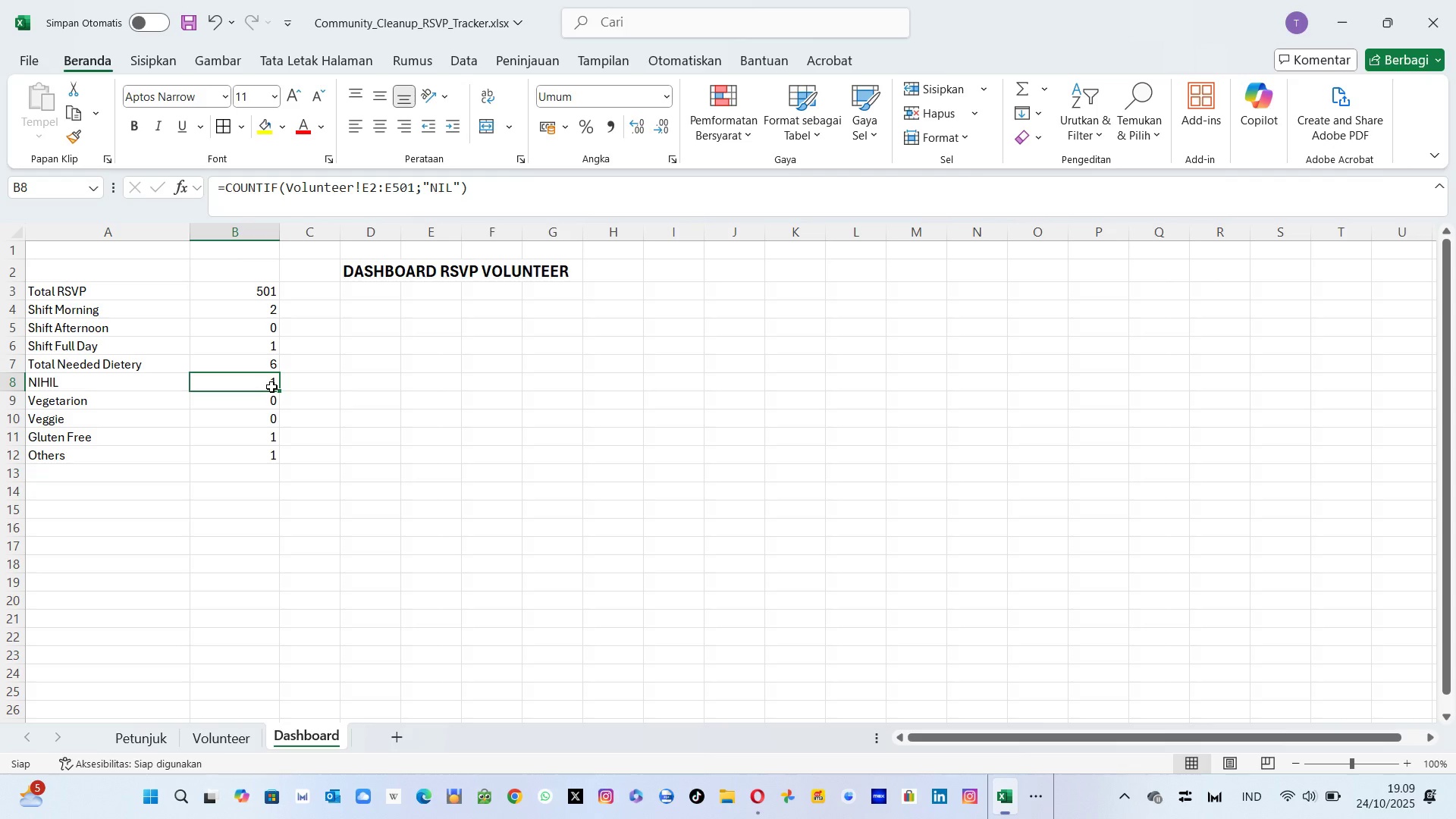 
key(ArrowUp)
 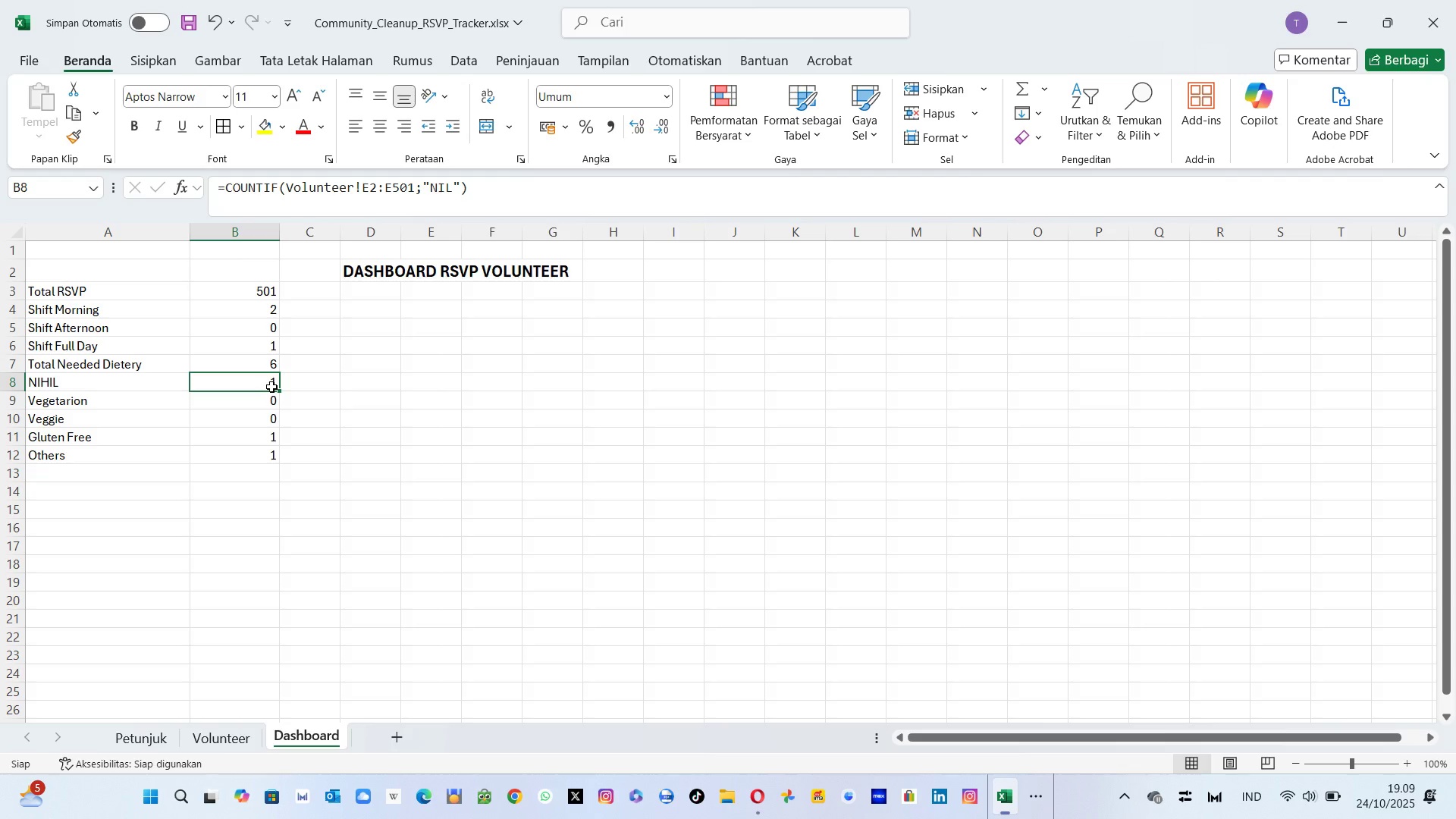 
key(ArrowDown)
 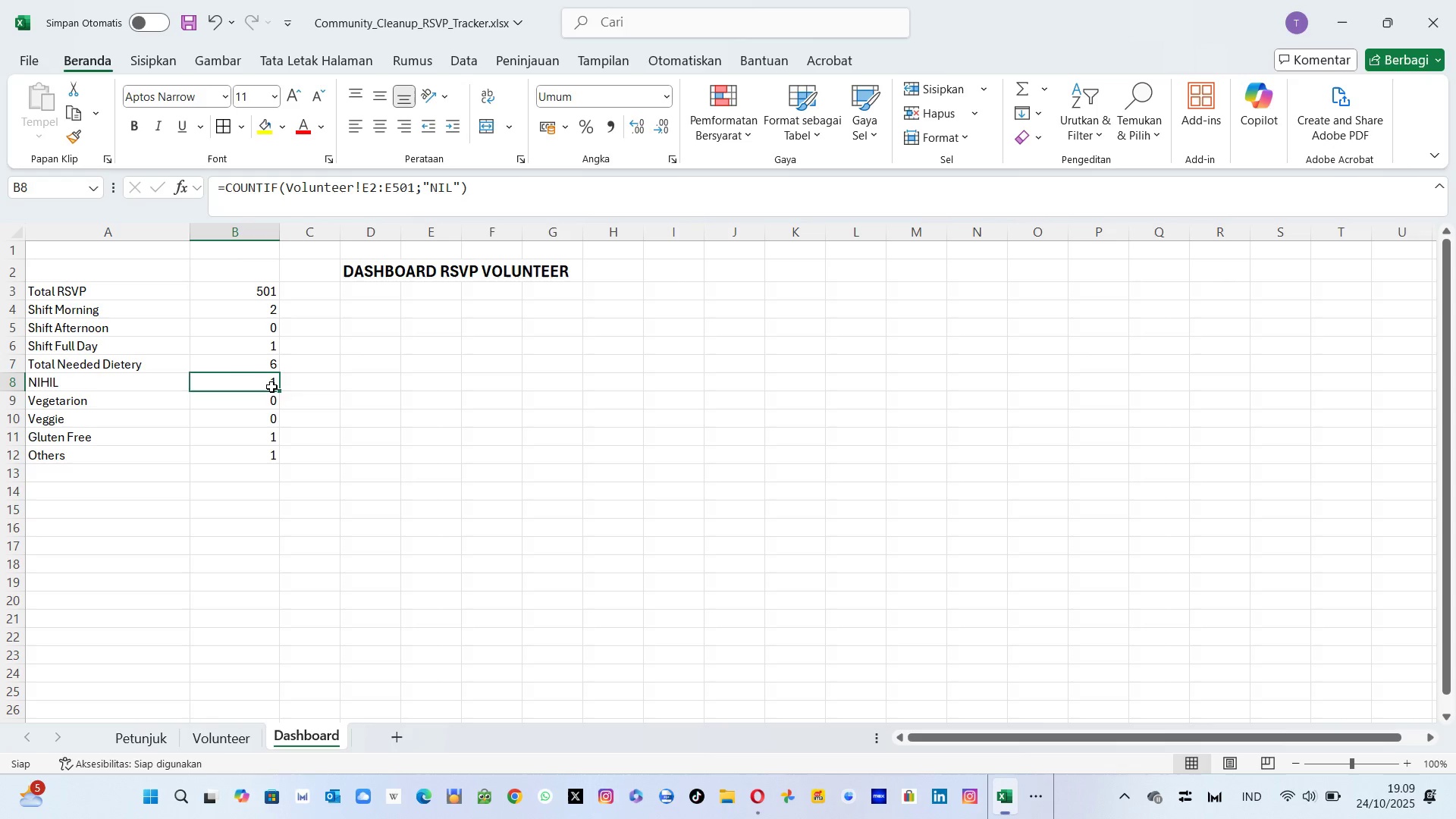 
key(ArrowUp)
 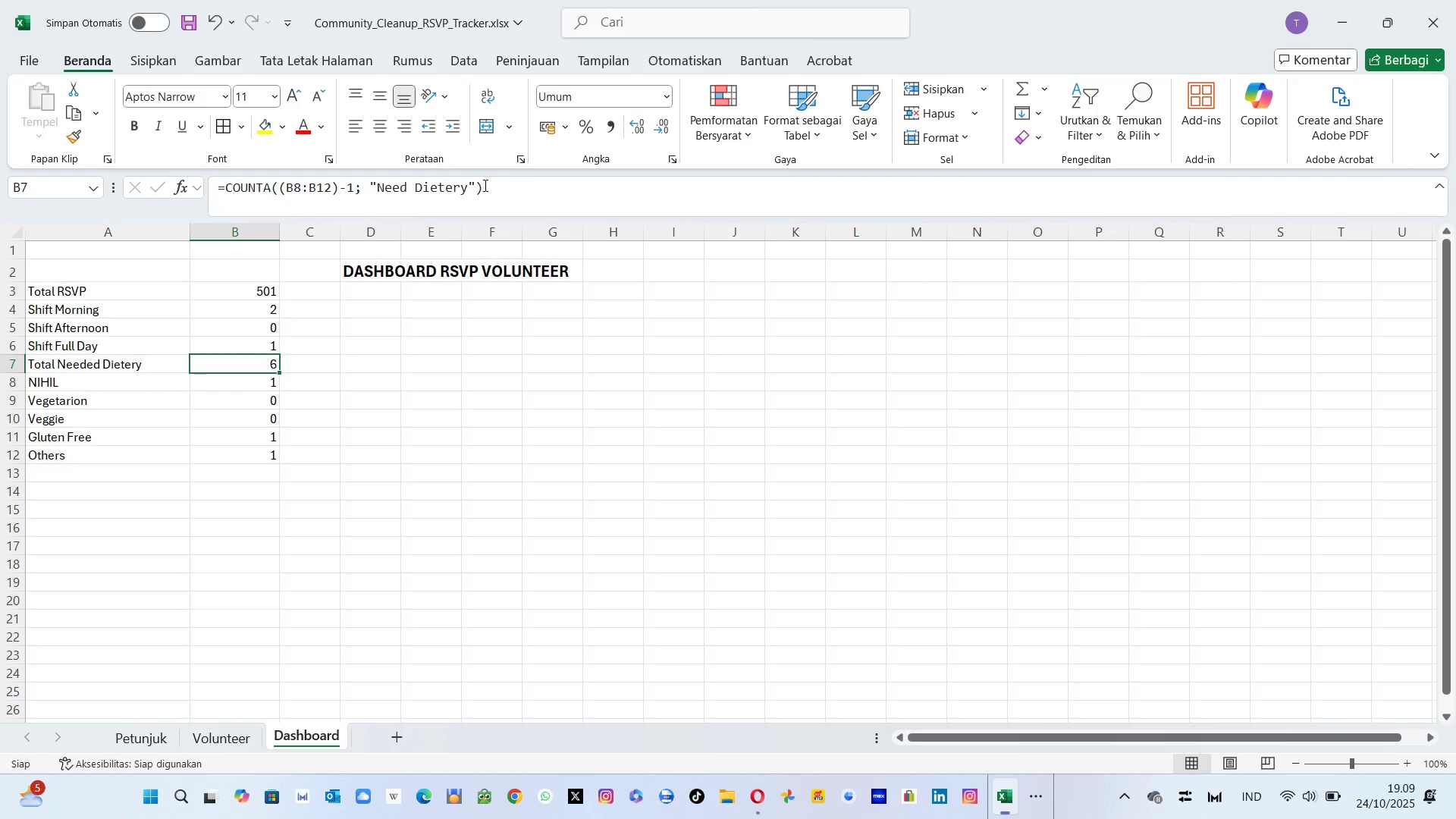 
left_click([484, 185])
 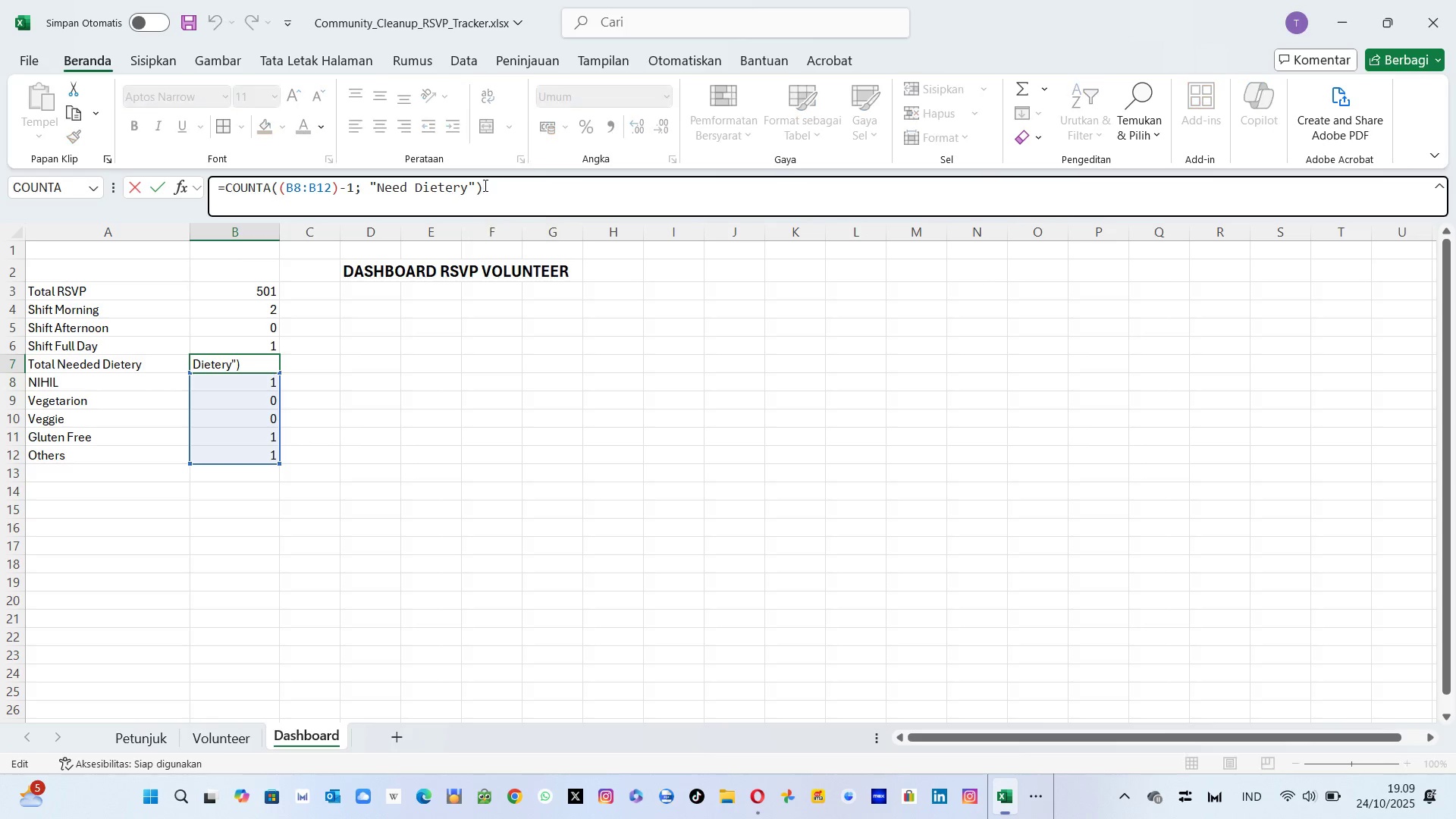 
hold_key(key=Backspace, duration=1.36)
 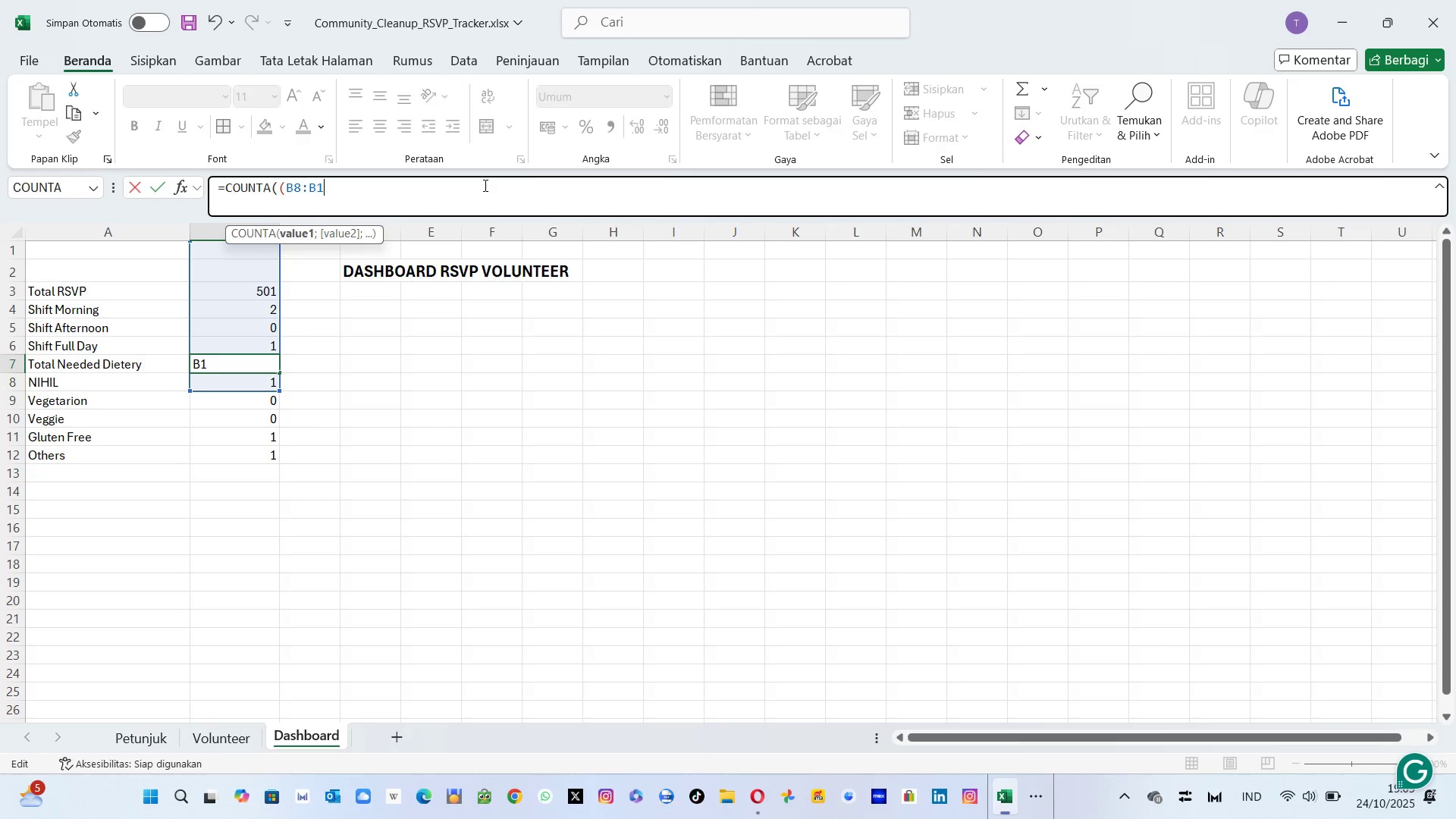 
key(Control+Z)
 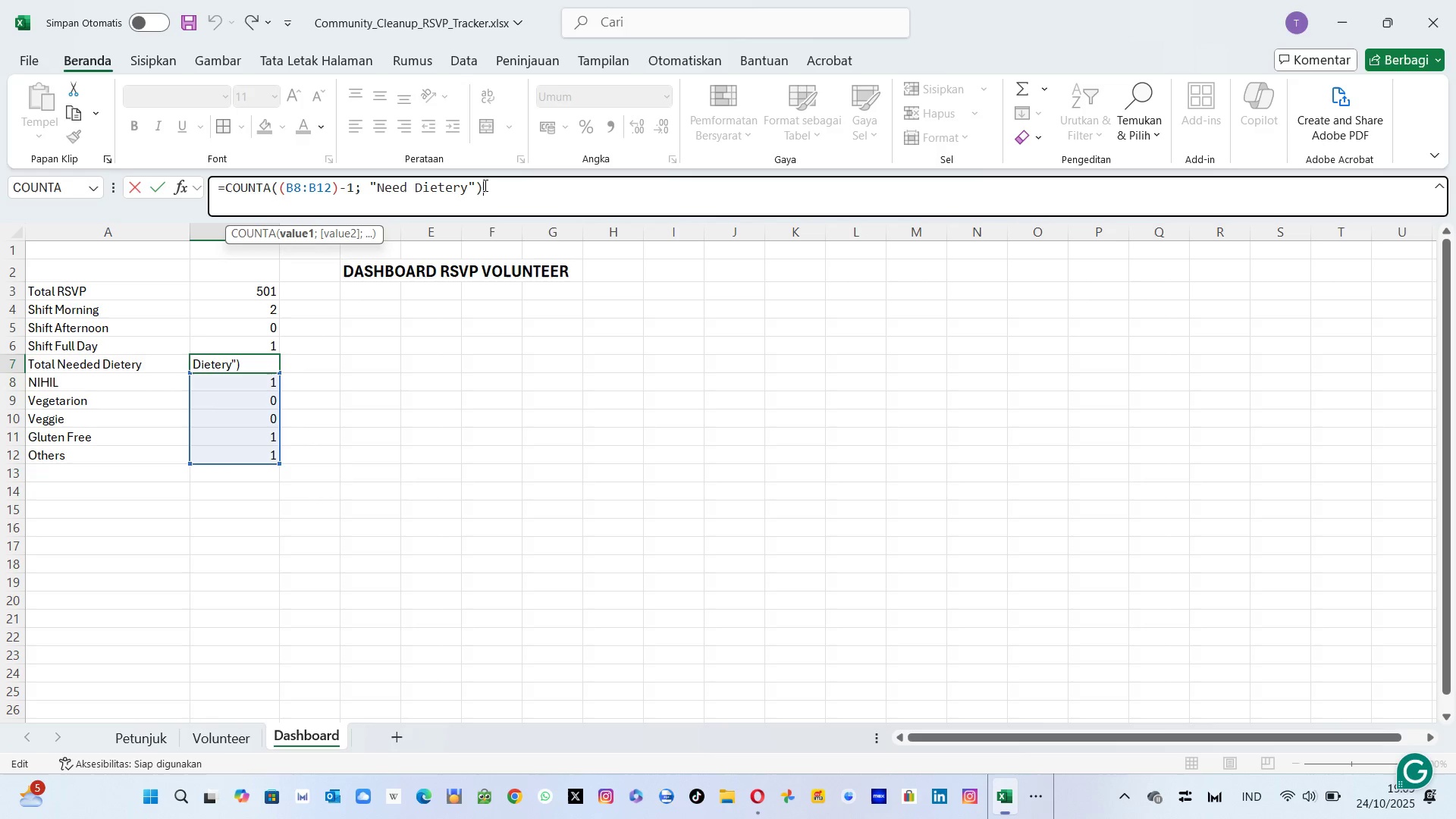 
hold_key(key=Backspace, duration=1.12)
 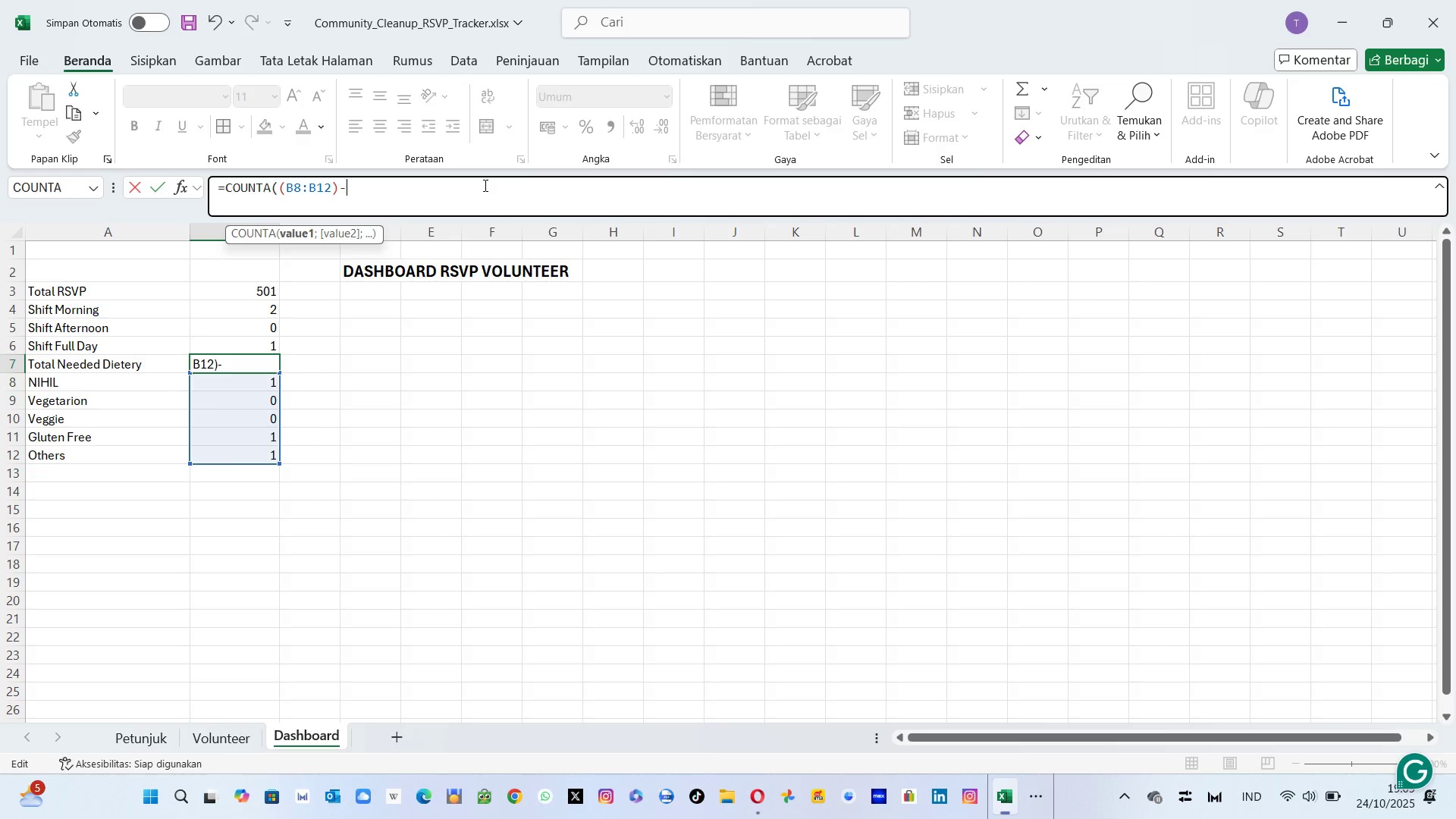 
key(Backspace)
 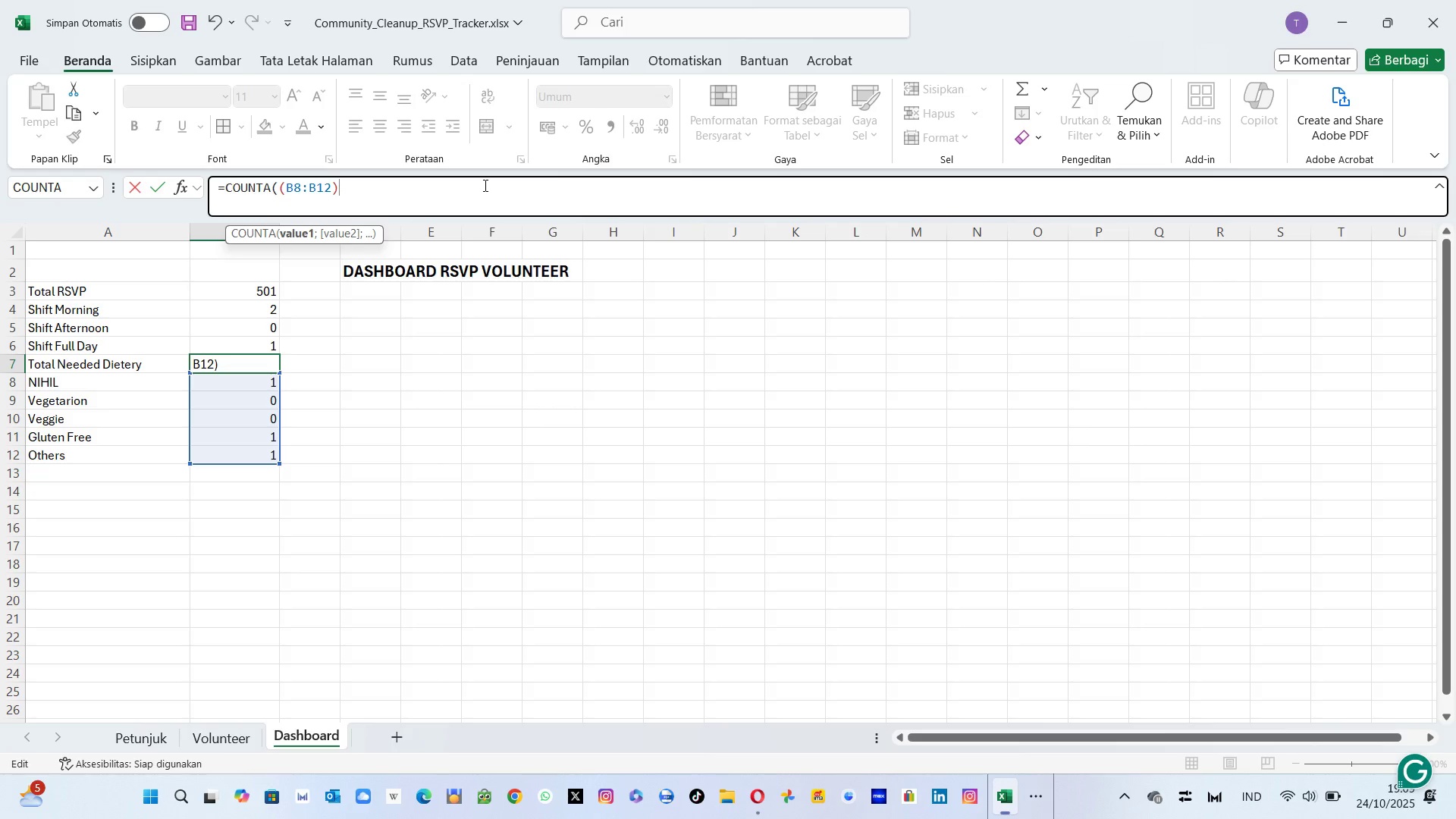 
key(ArrowLeft)
 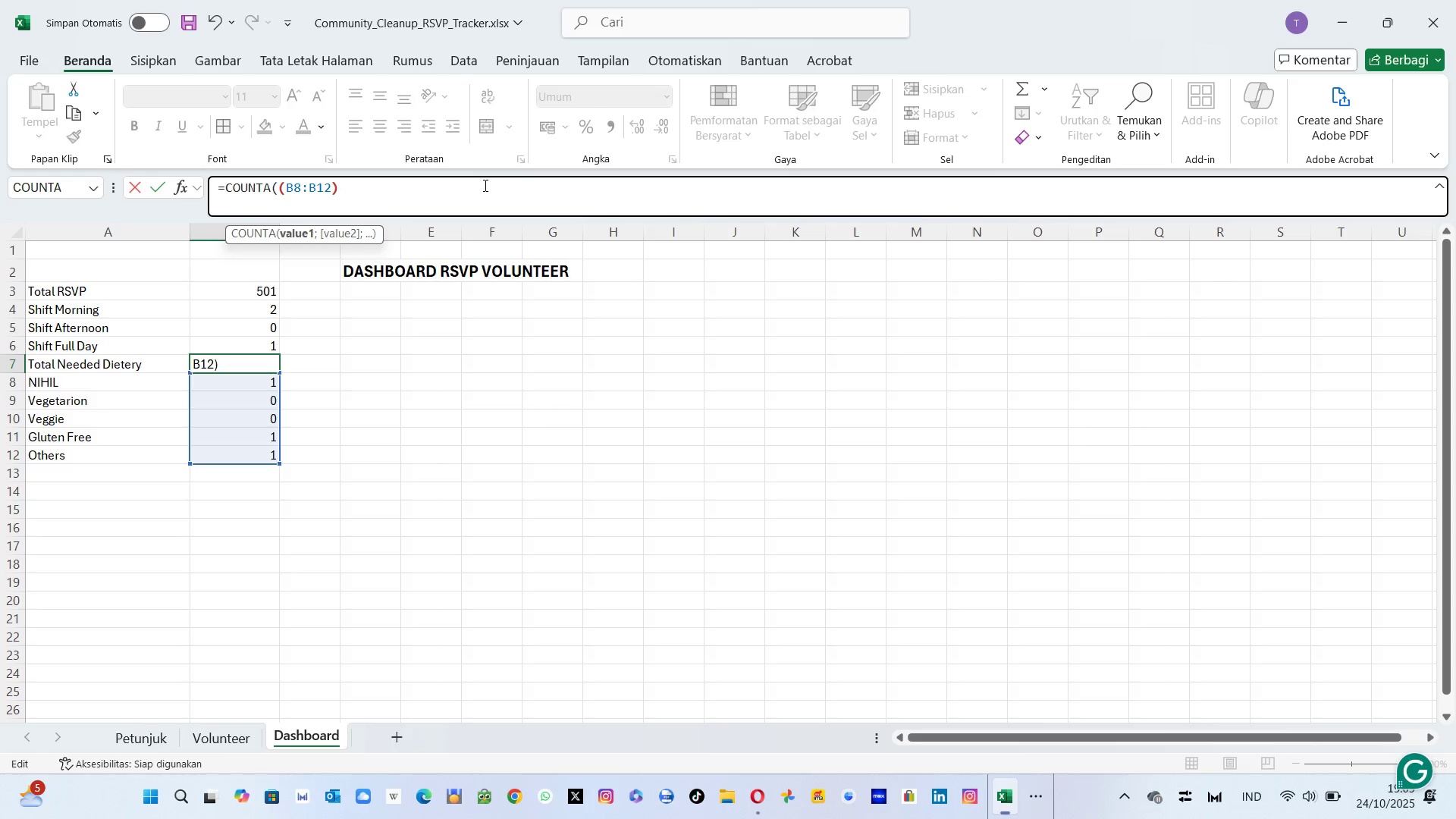 
key(Backspace)
 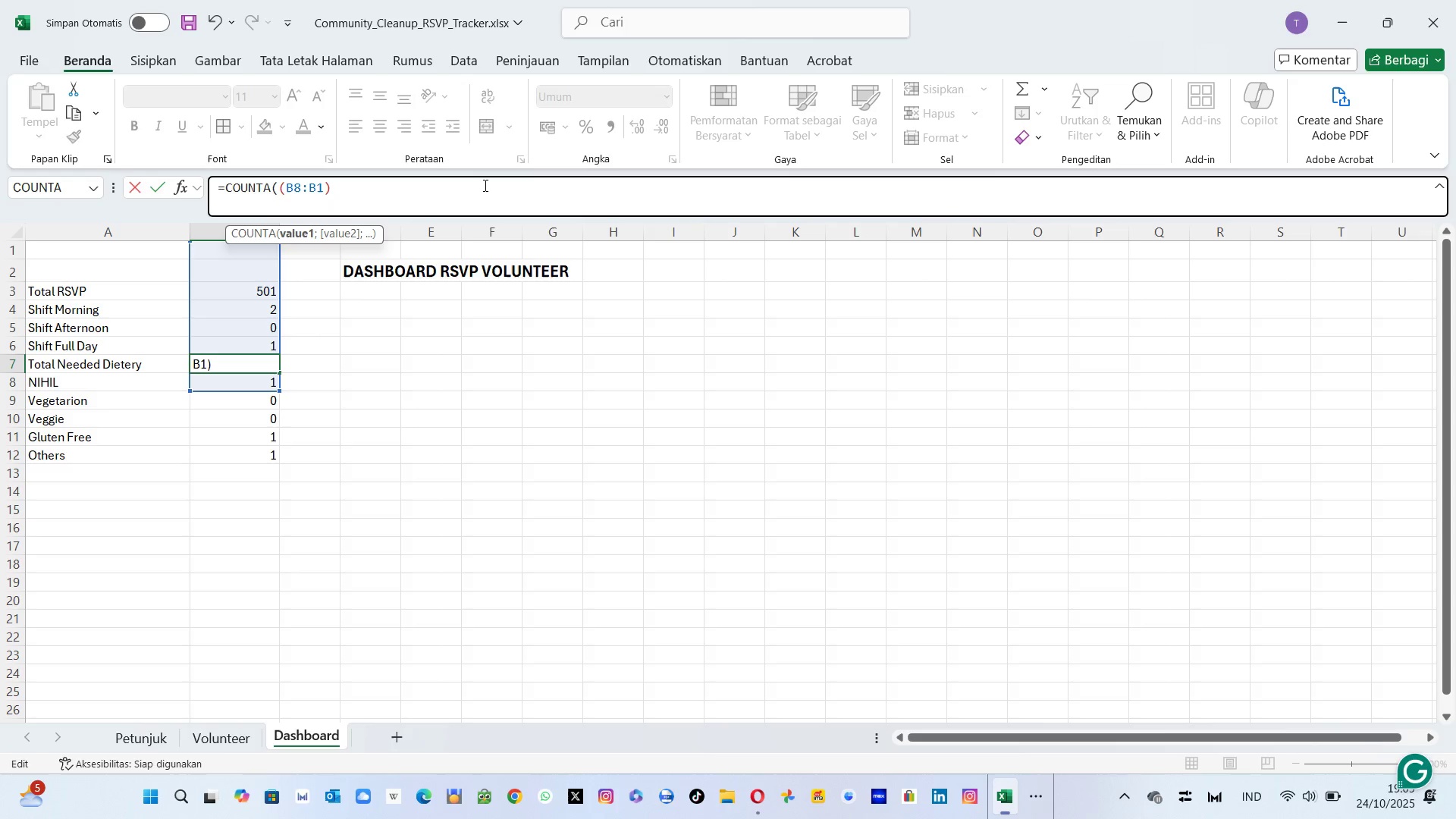 
key(2)
 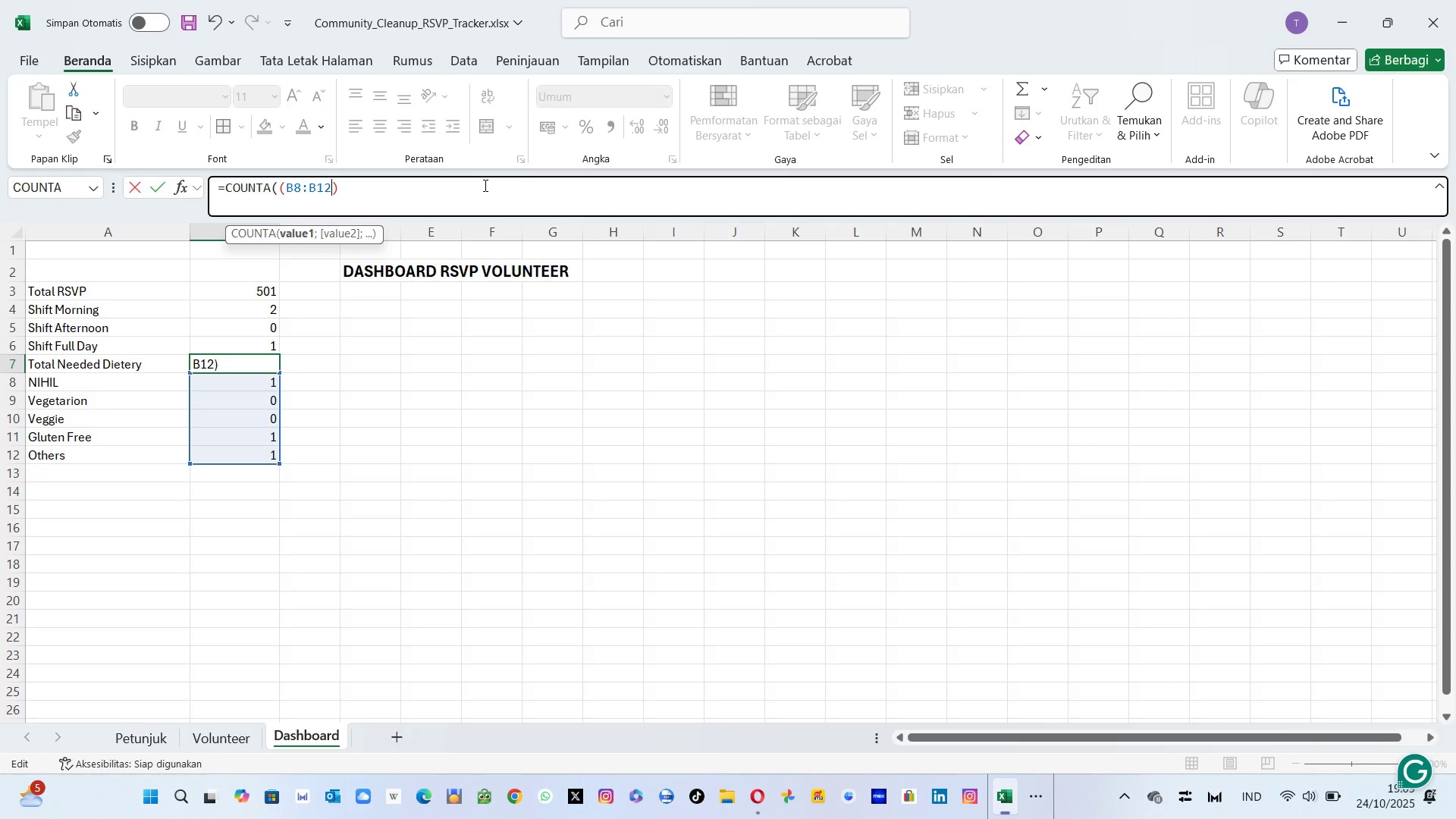 
key(ArrowRight)
 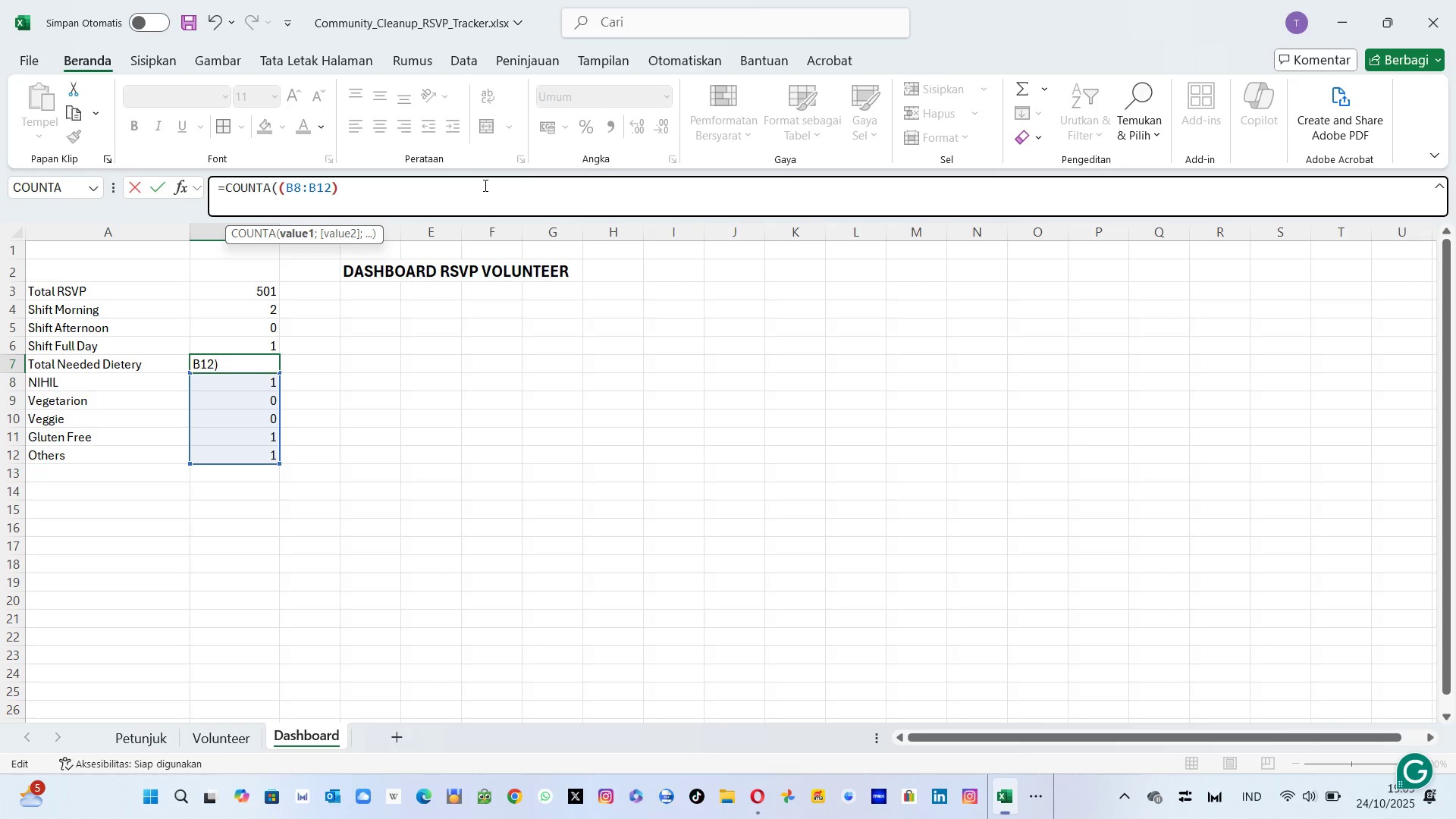 
key(Backspace)
 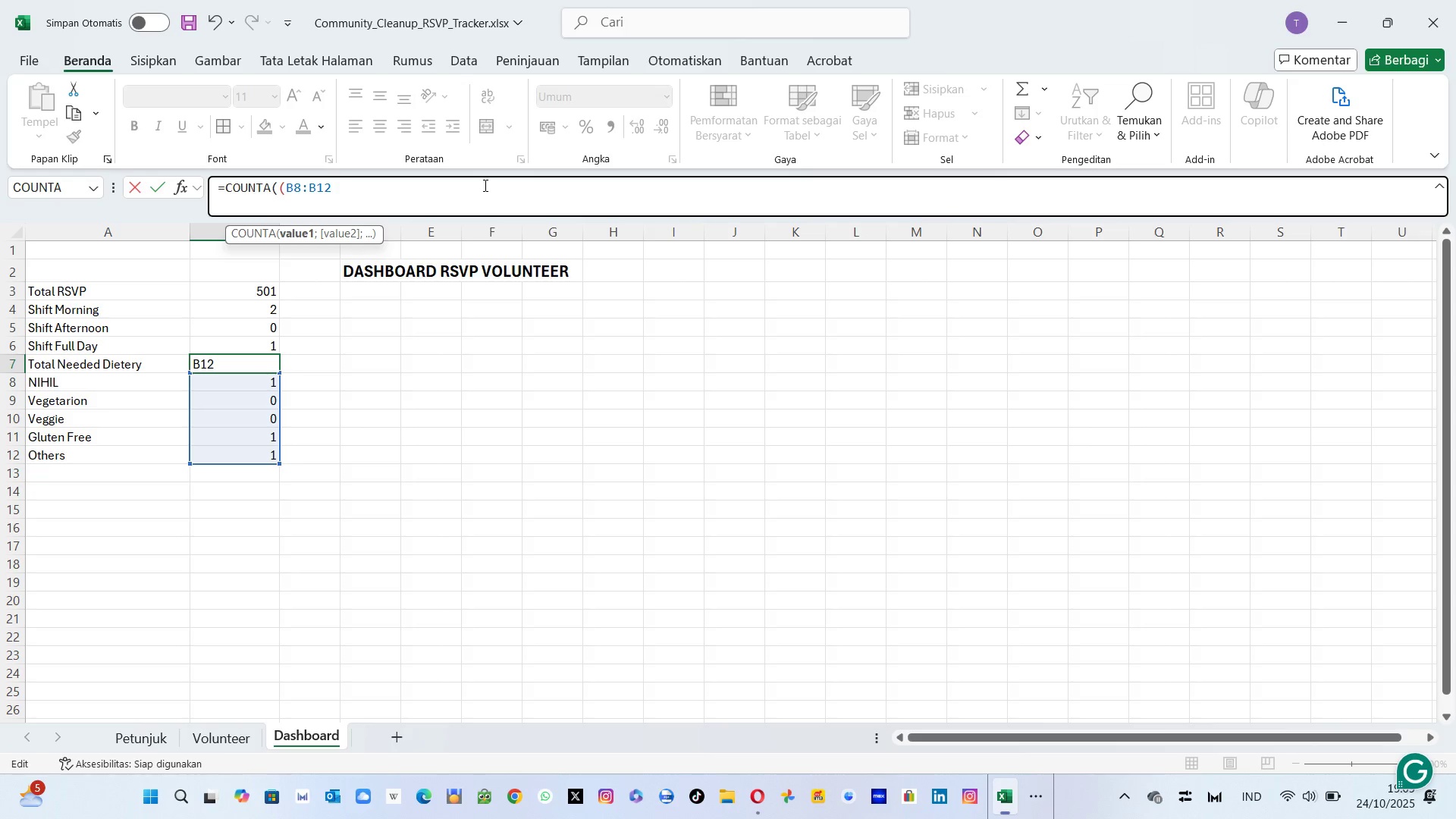 
key(ArrowLeft)
 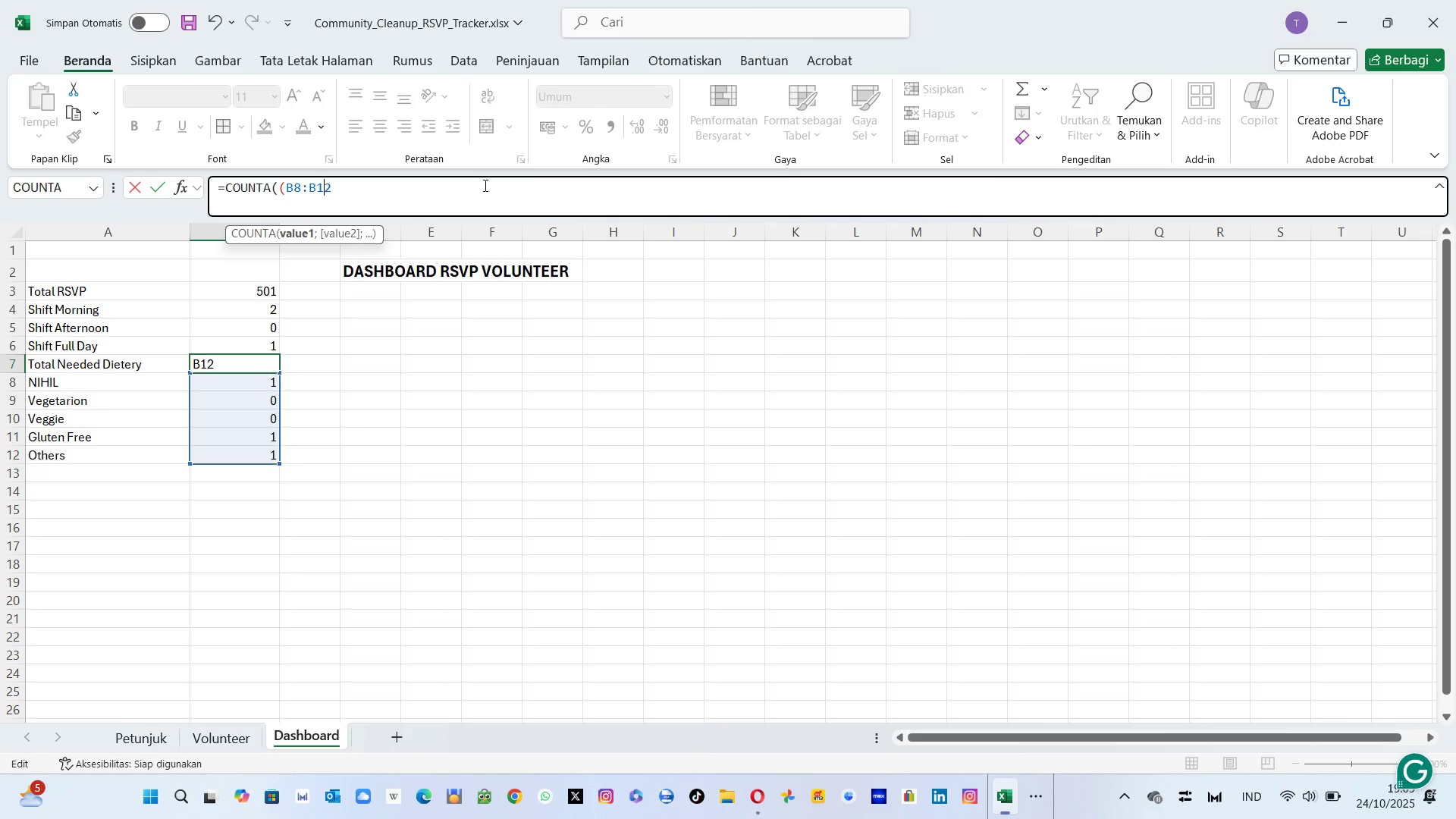 
key(ArrowLeft)
 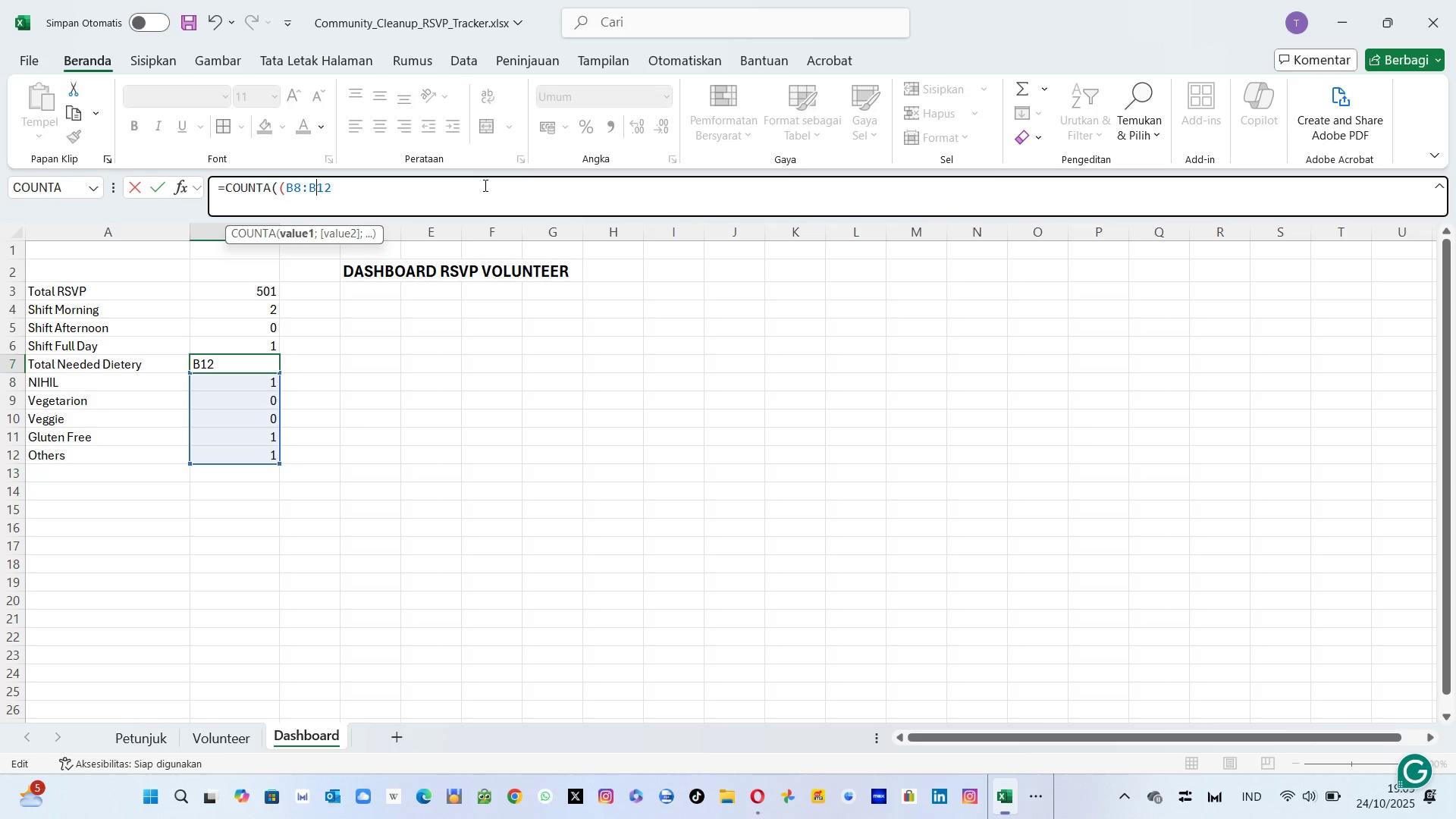 
key(ArrowLeft)
 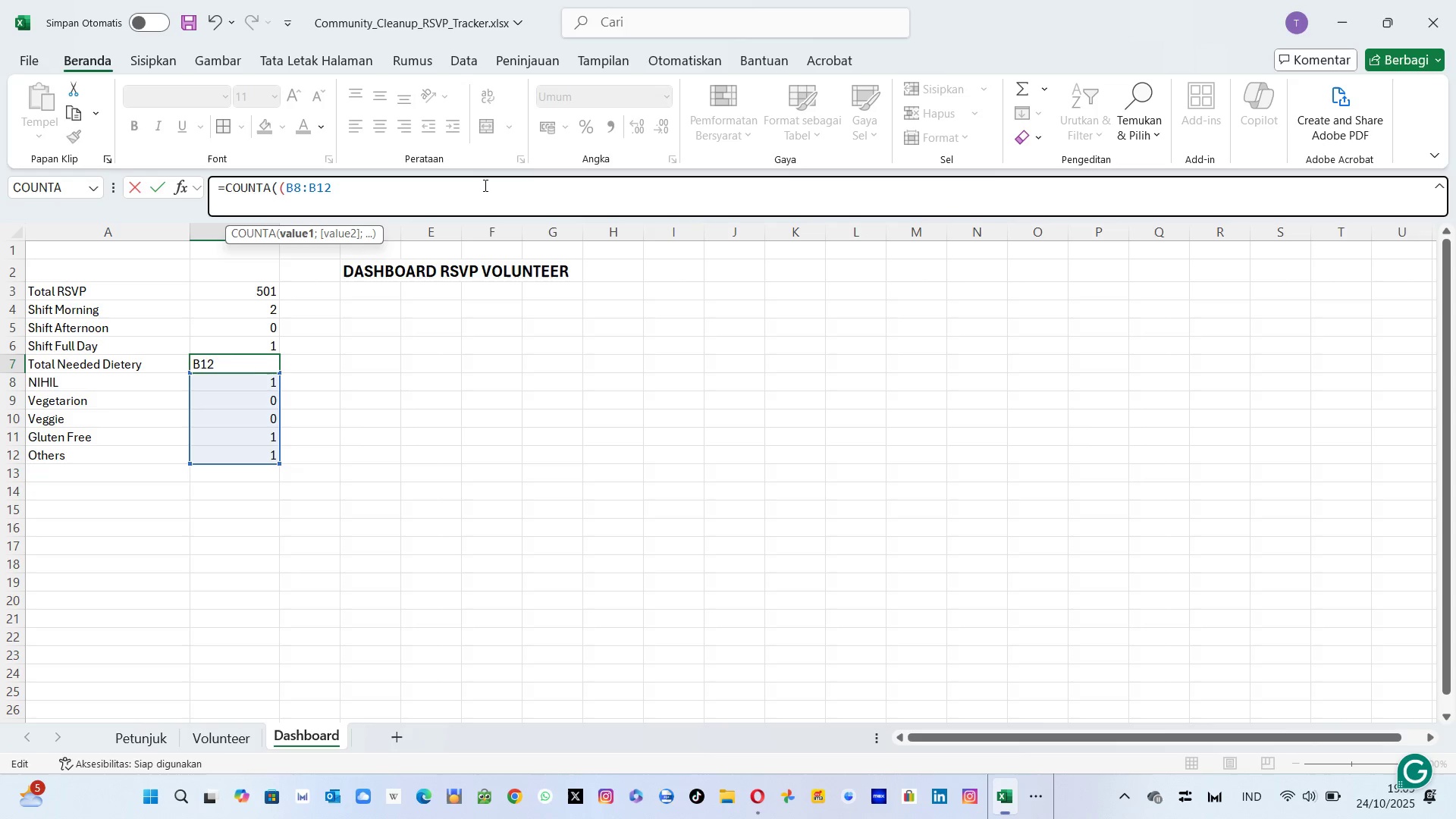 
key(ArrowLeft)
 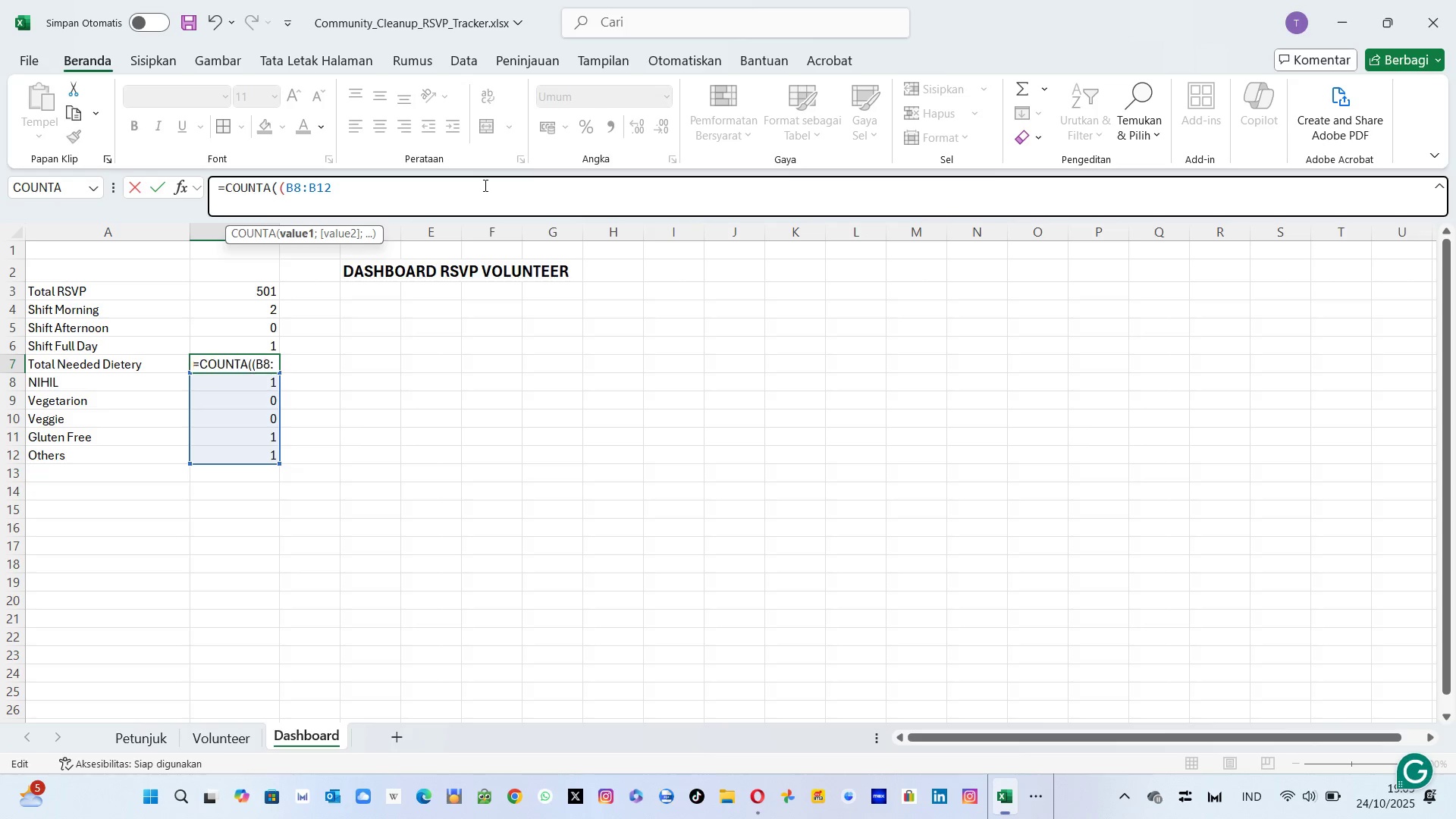 
key(ArrowLeft)
 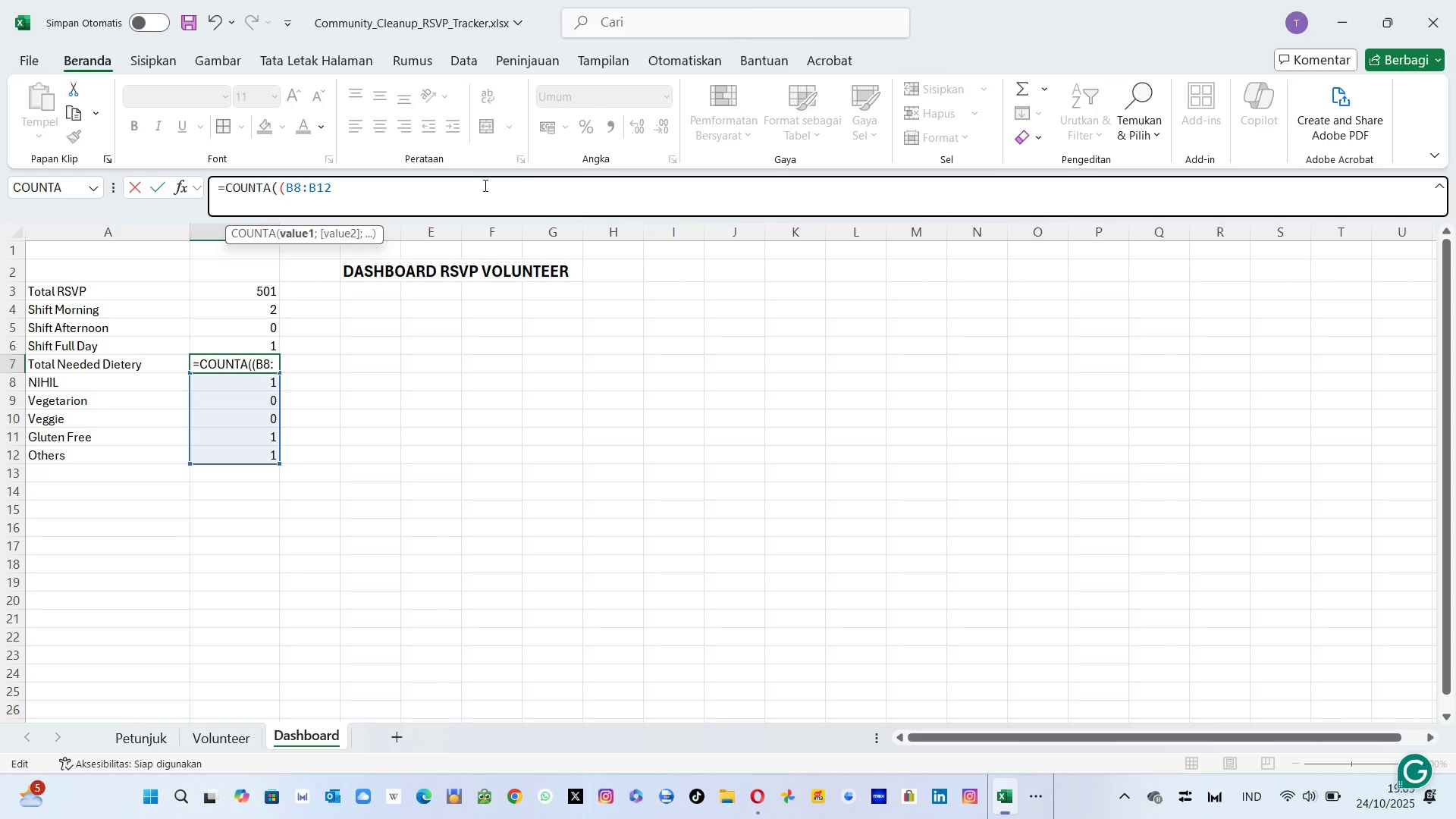 
key(ArrowLeft)
 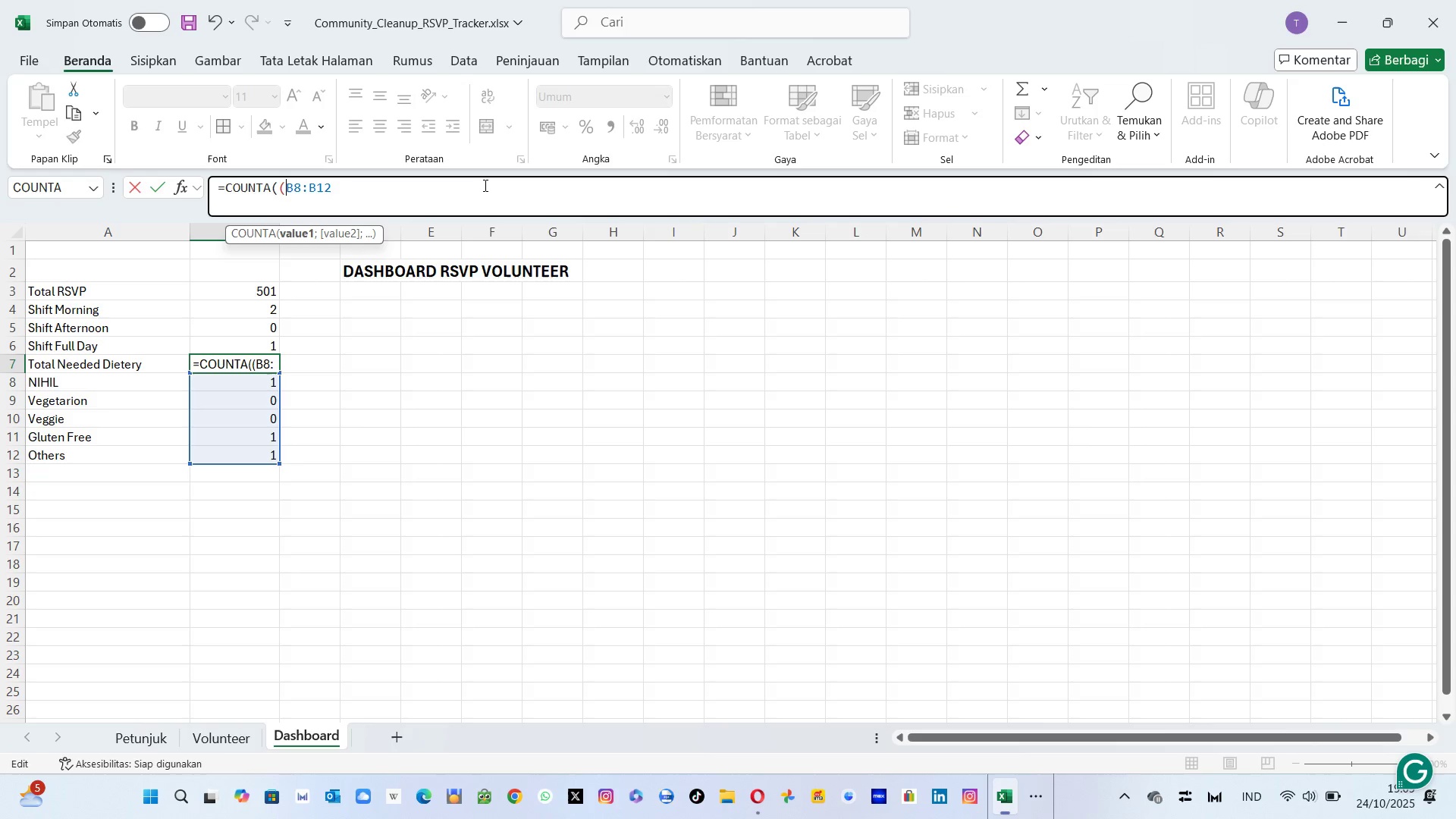 
key(Backspace)
 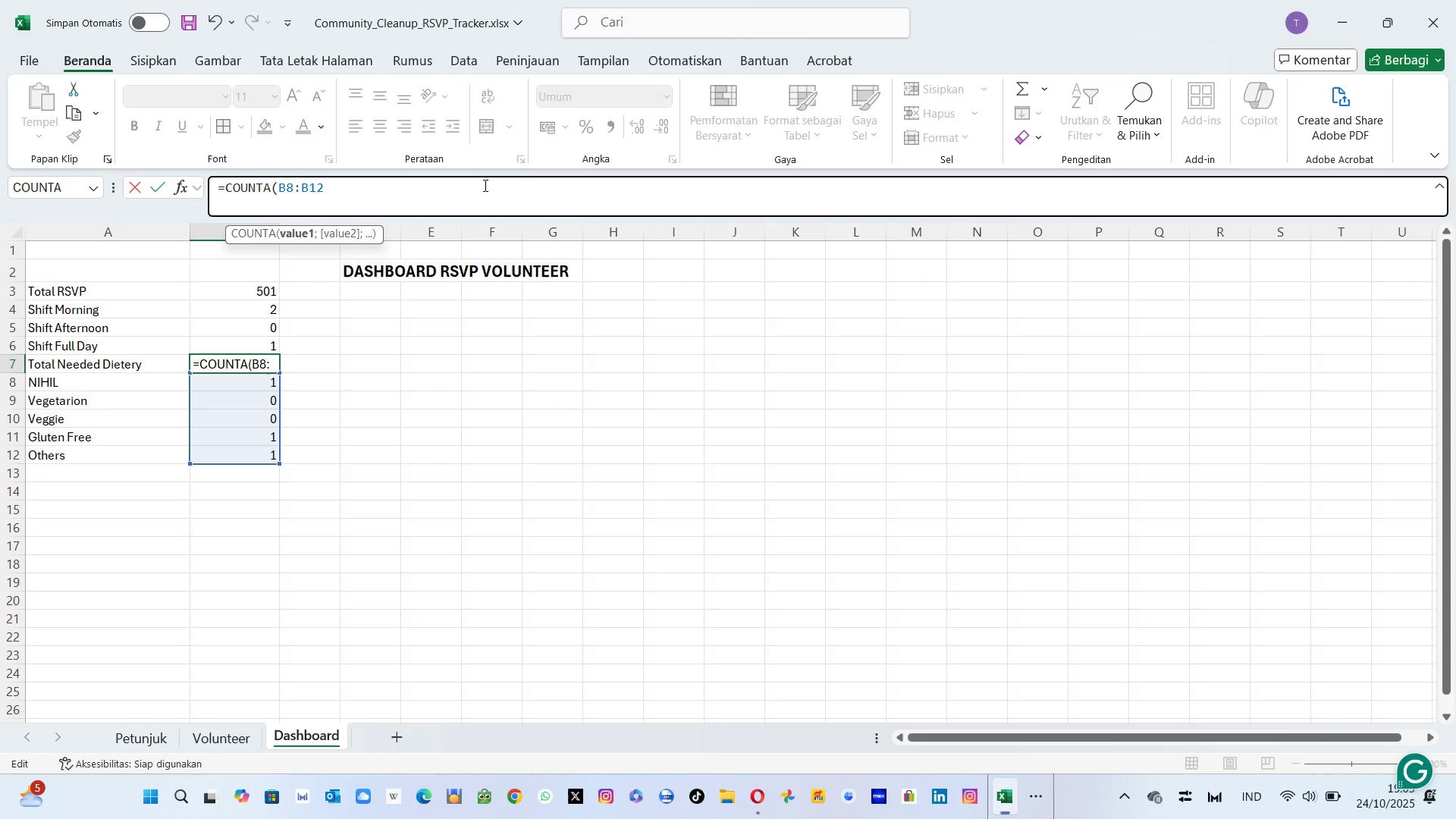 
key(ArrowRight)
 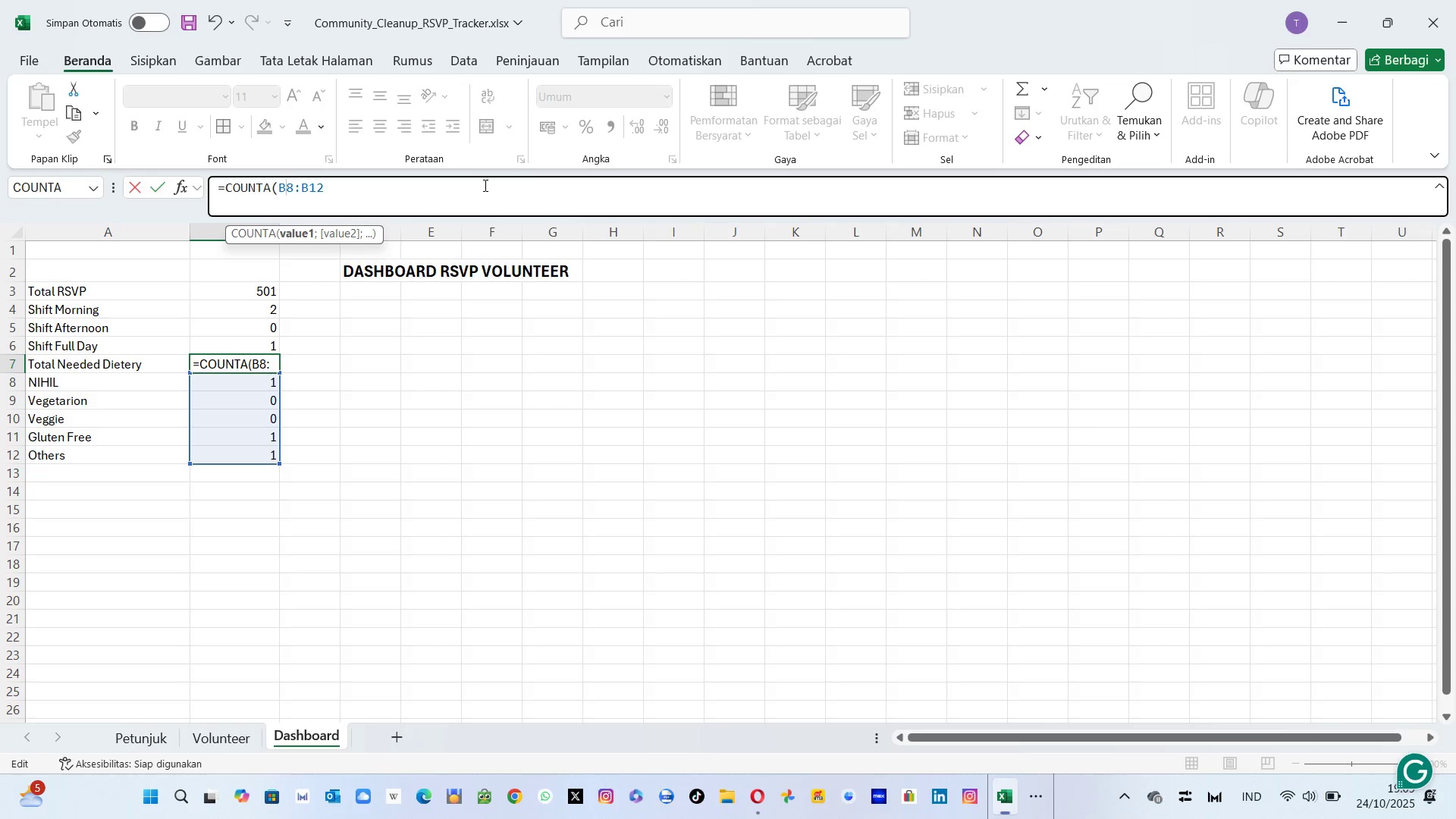 
key(ArrowRight)
 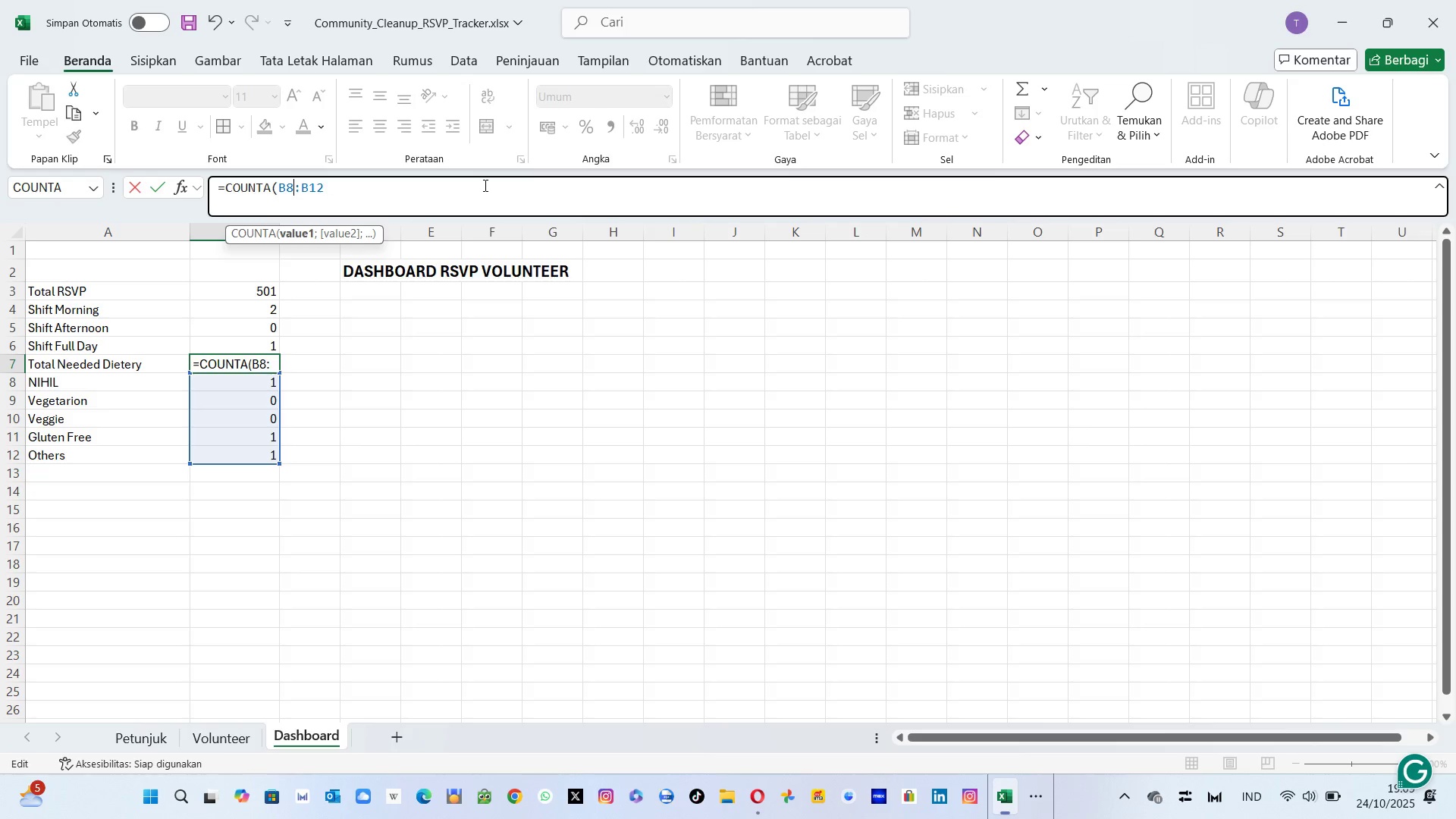 
key(ArrowRight)
 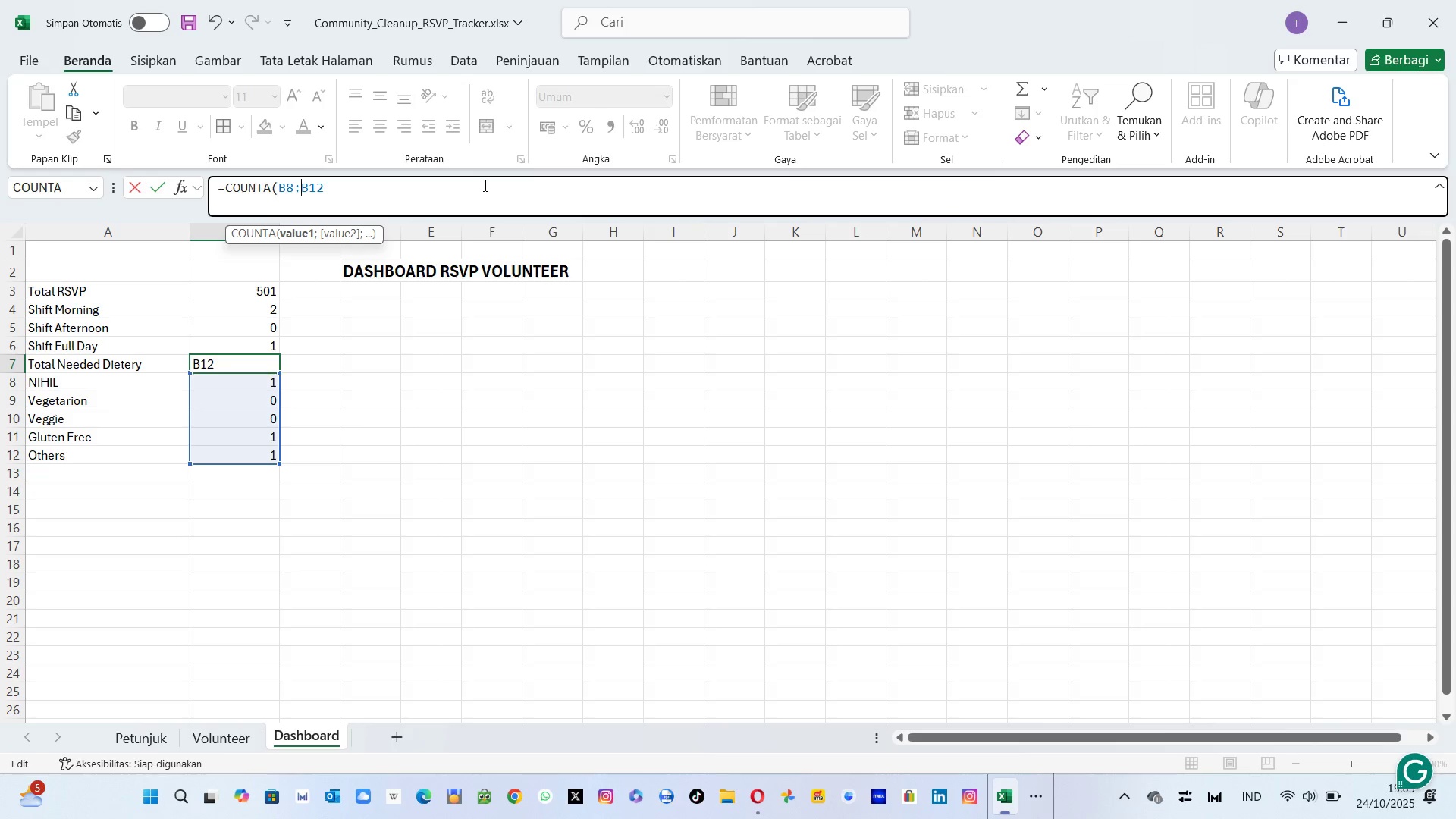 
key(ArrowRight)
 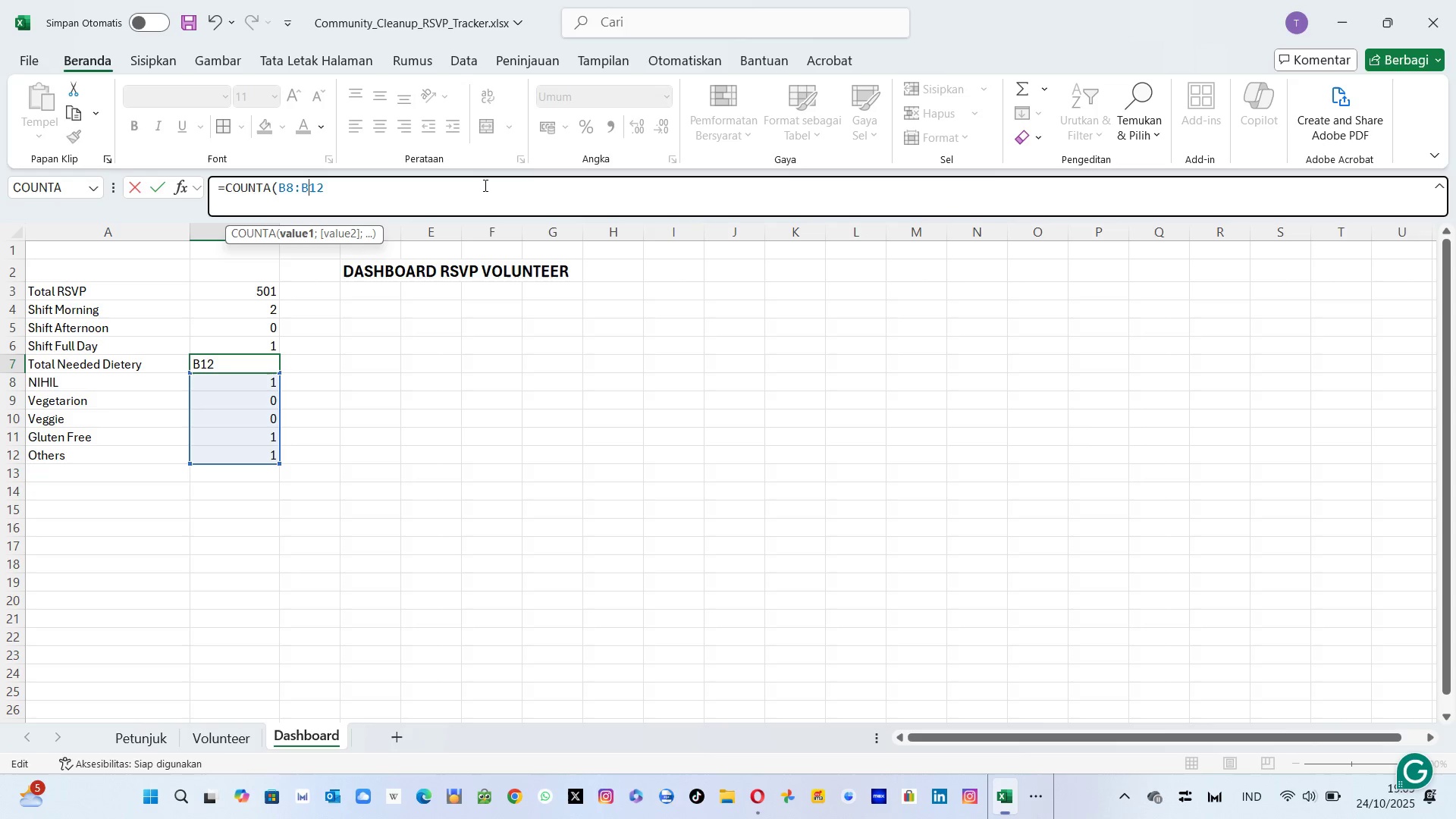 
key(ArrowRight)
 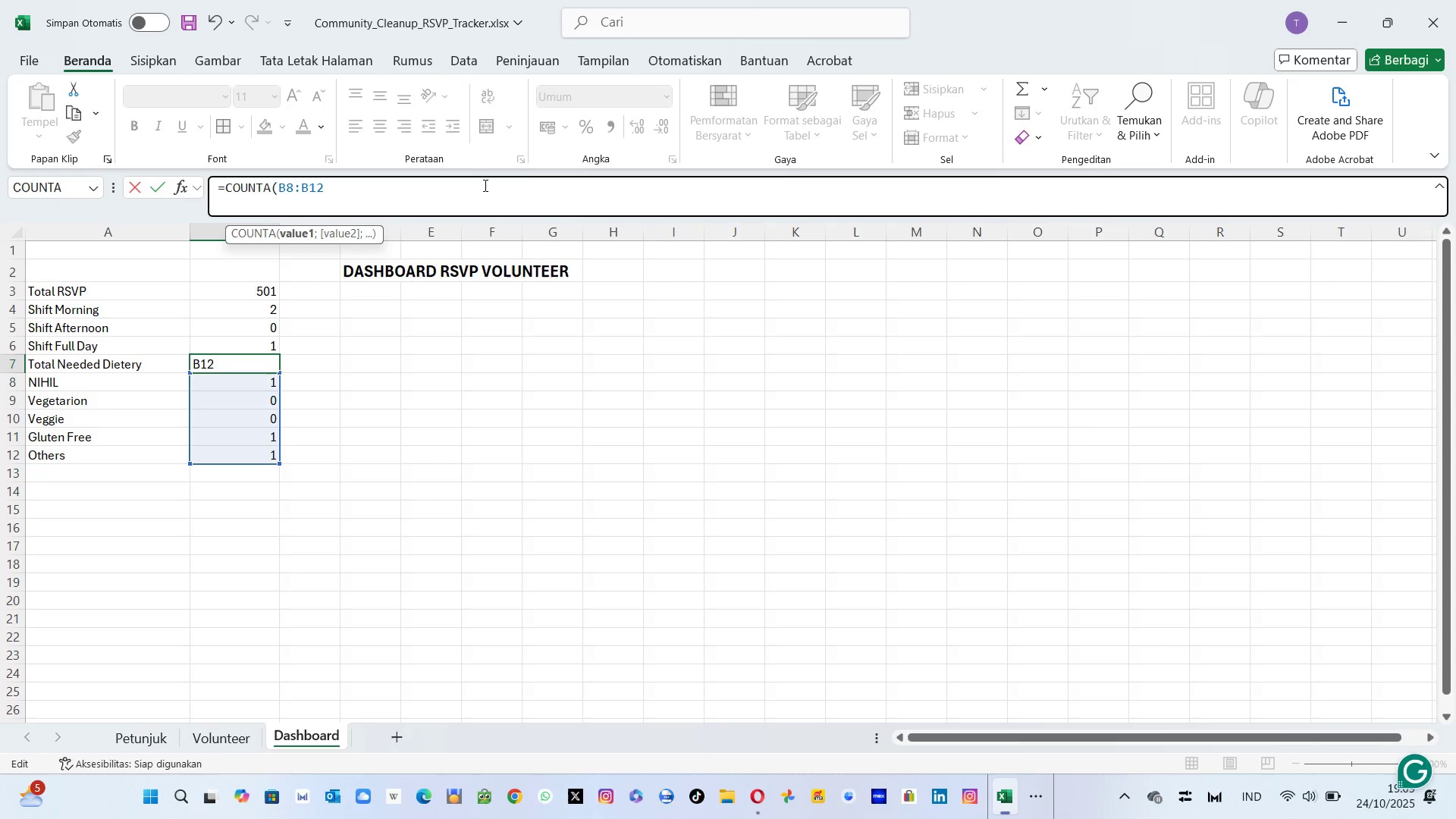 
key(ArrowRight)
 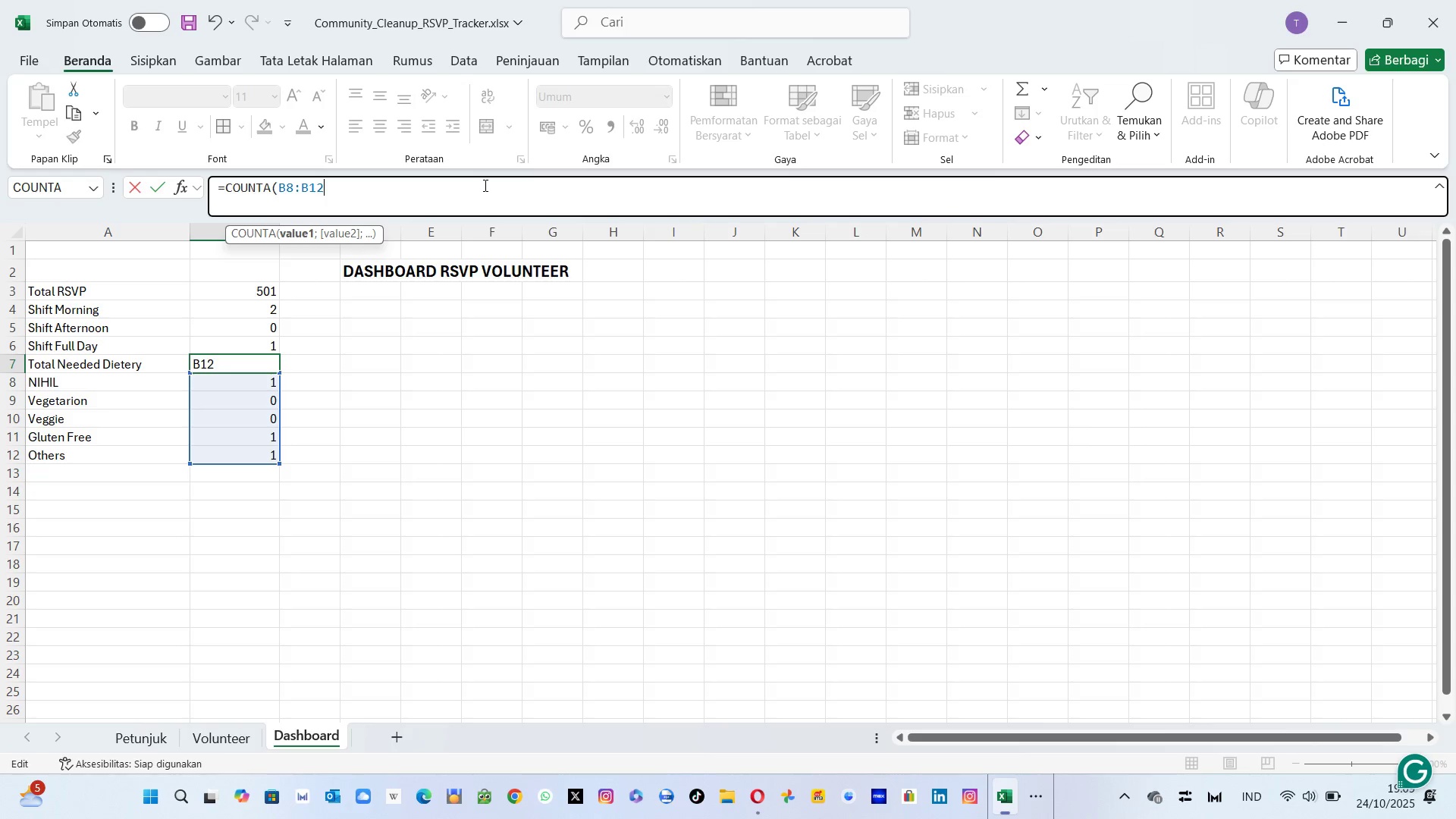 
key(Shift+ShiftLeft)
 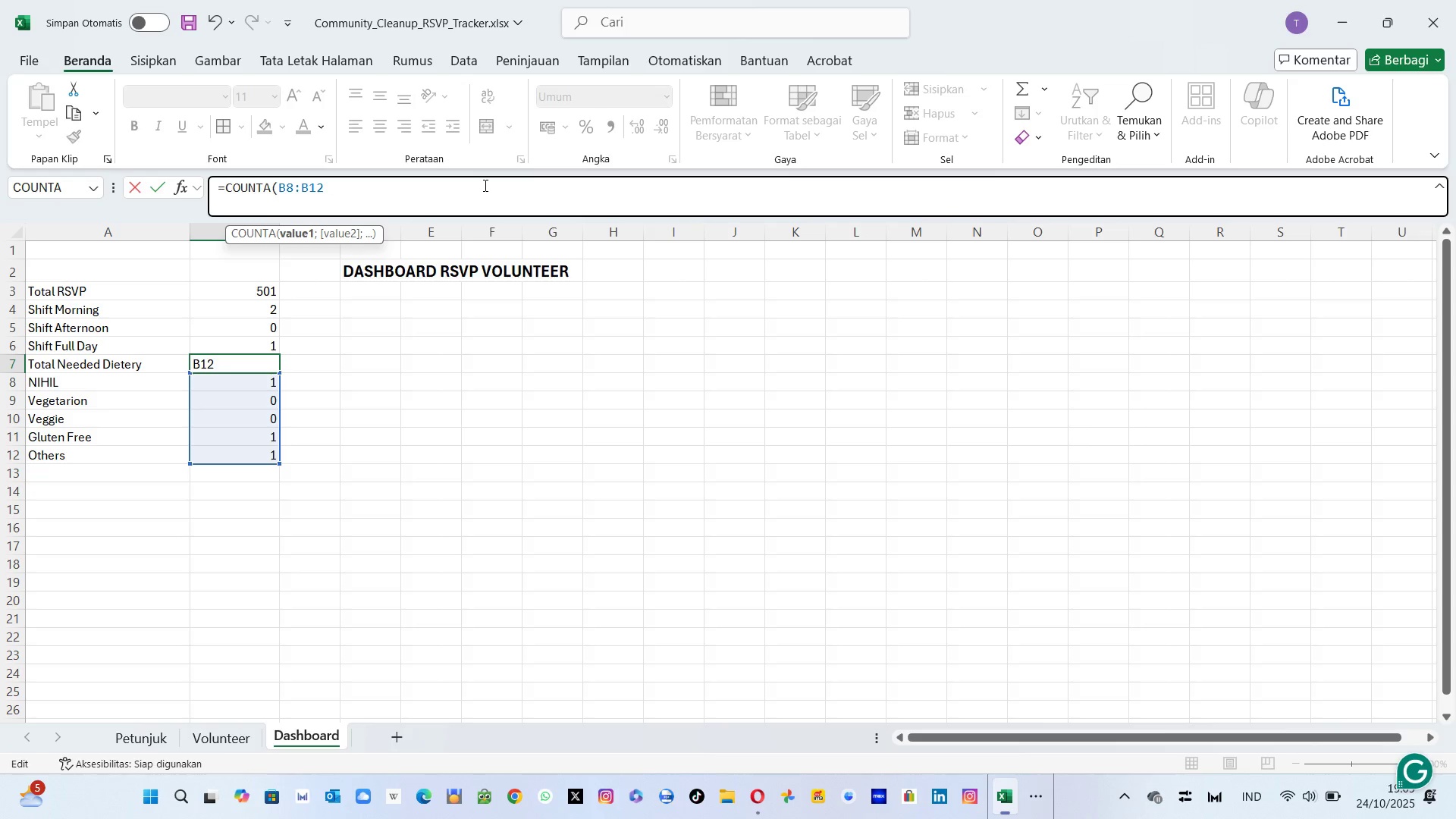 
key(Shift+0)
 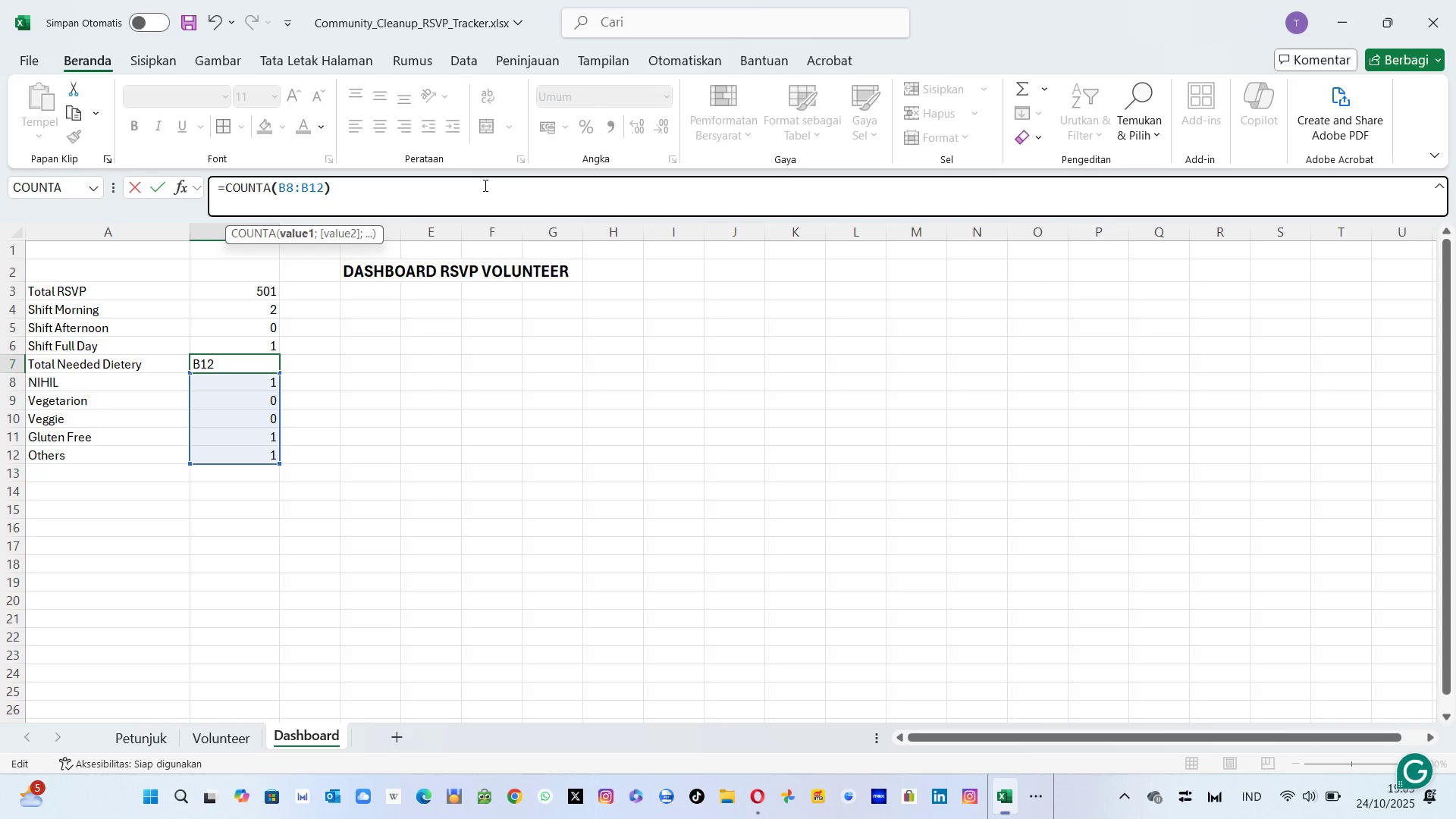 
key(Enter)
 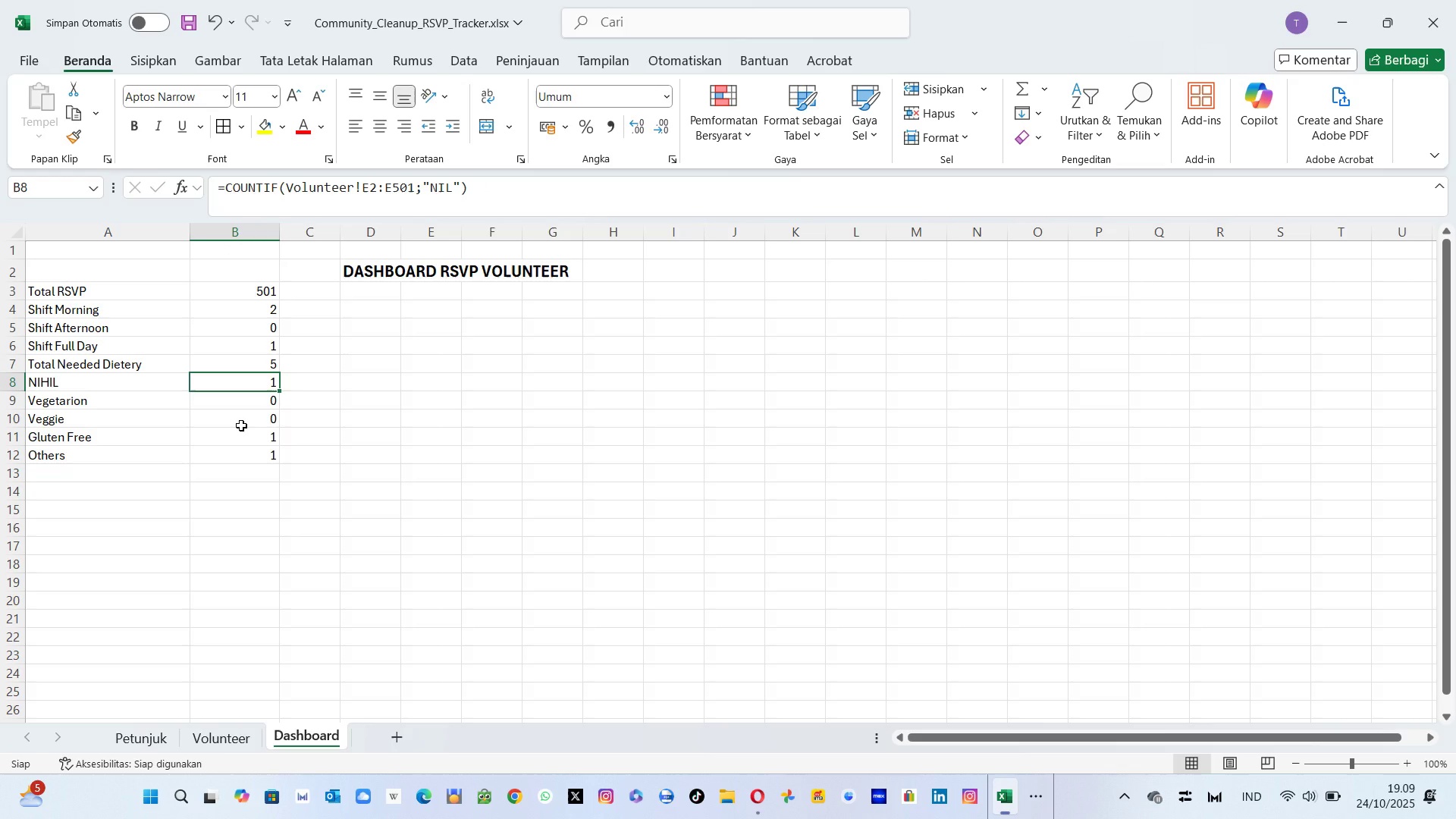 
left_click([241, 425])
 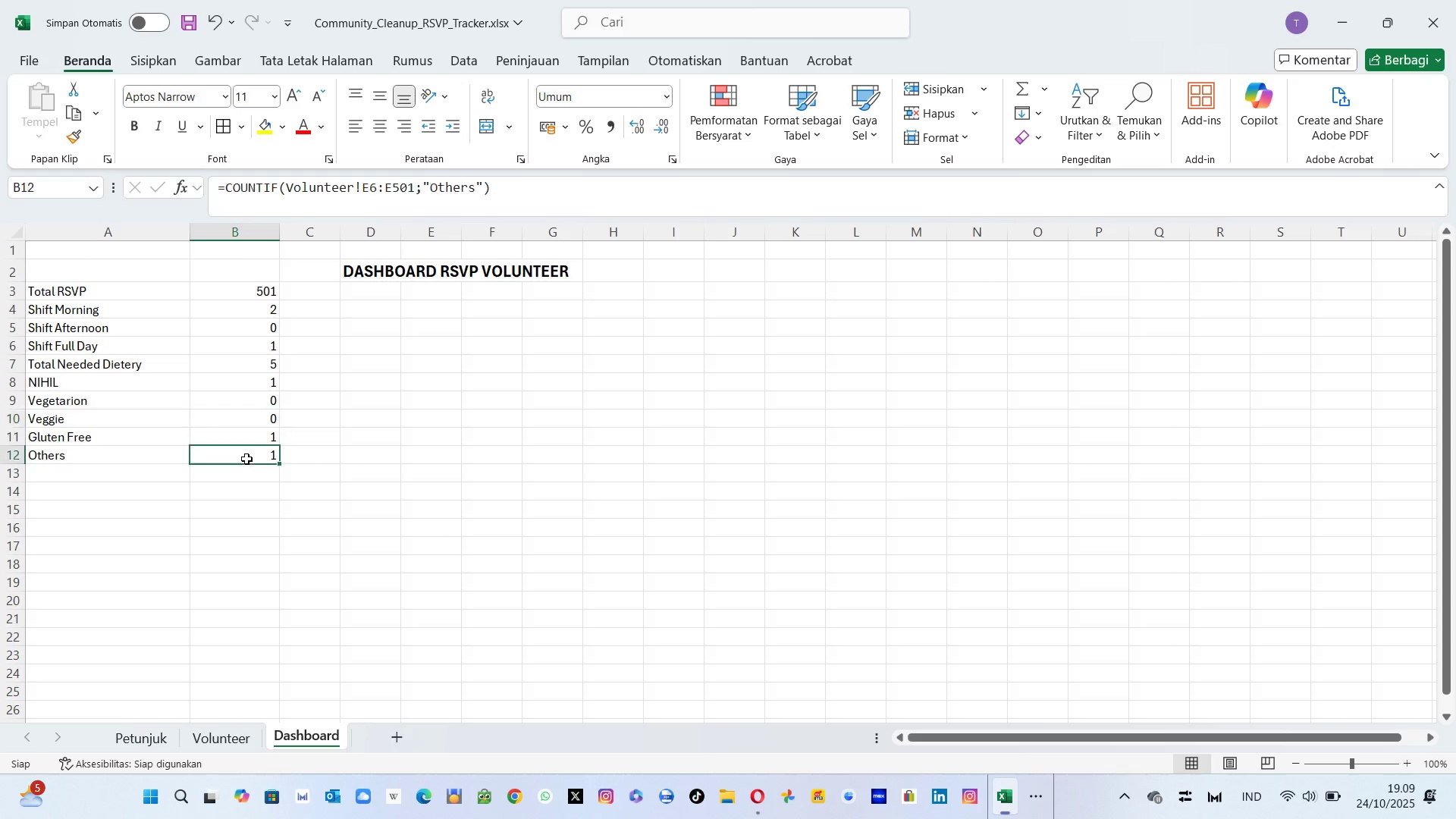 
left_click([246, 459])
 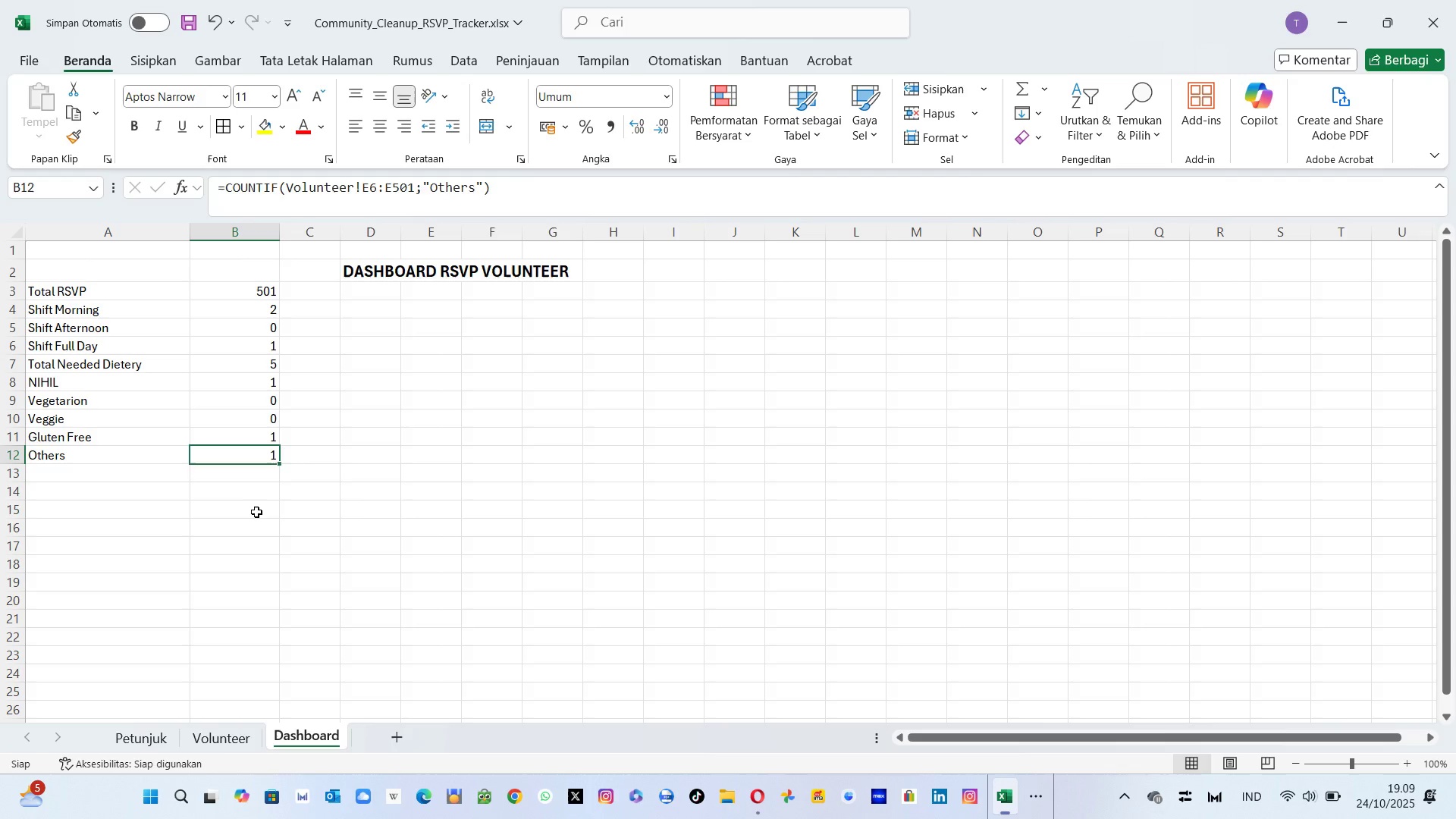 
left_click([256, 512])
 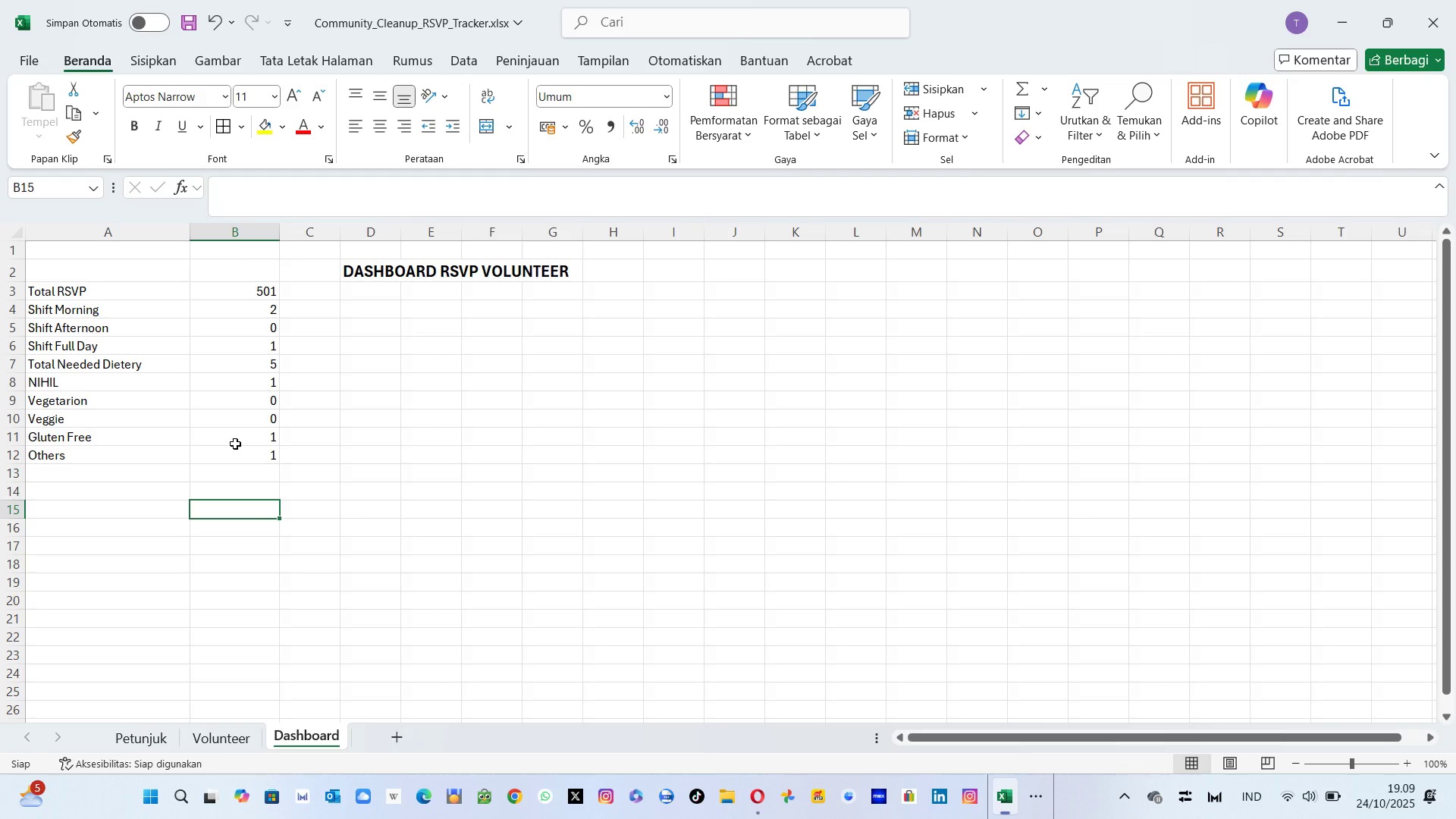 
left_click([235, 453])
 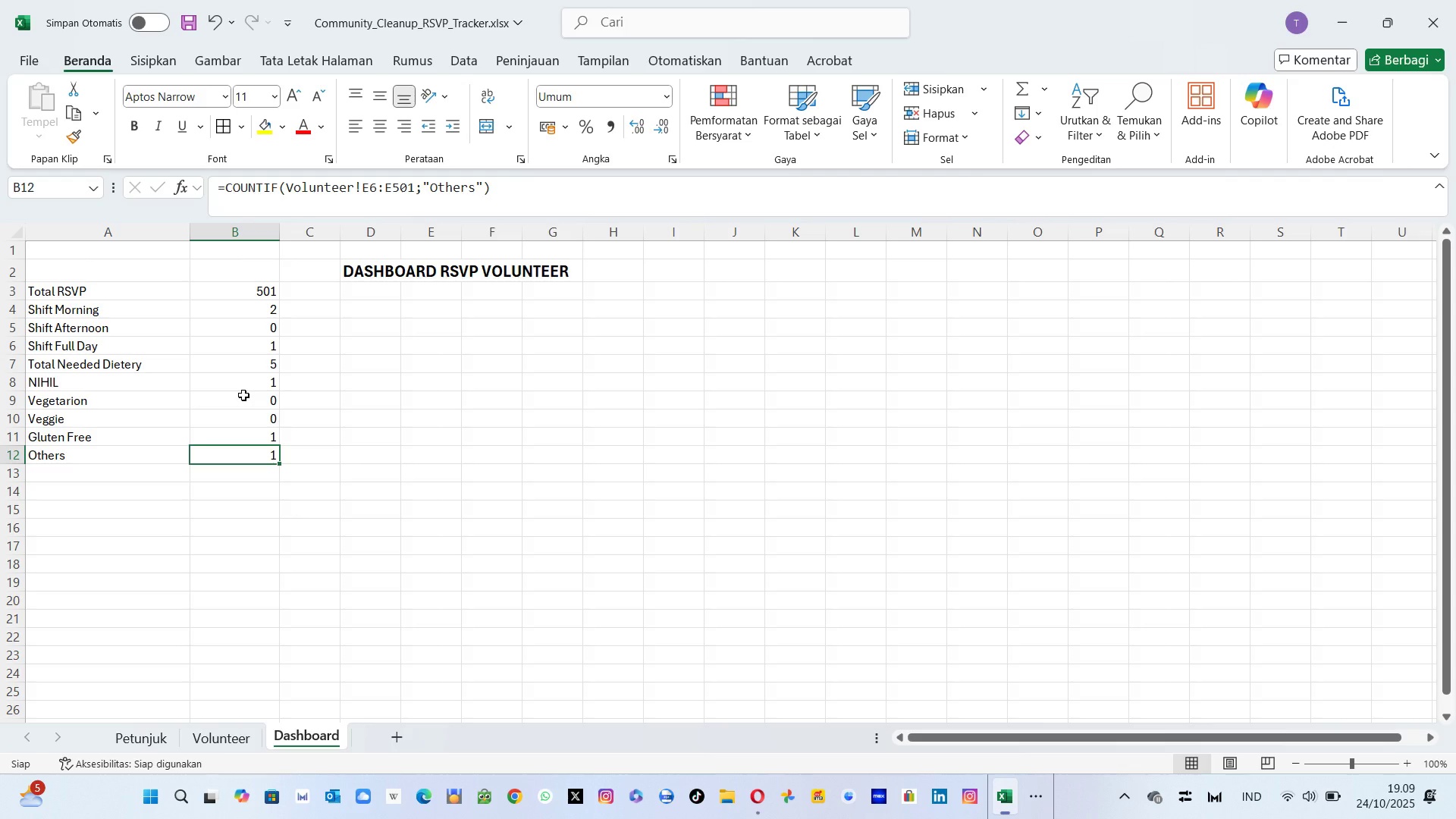 
left_click([243, 395])
 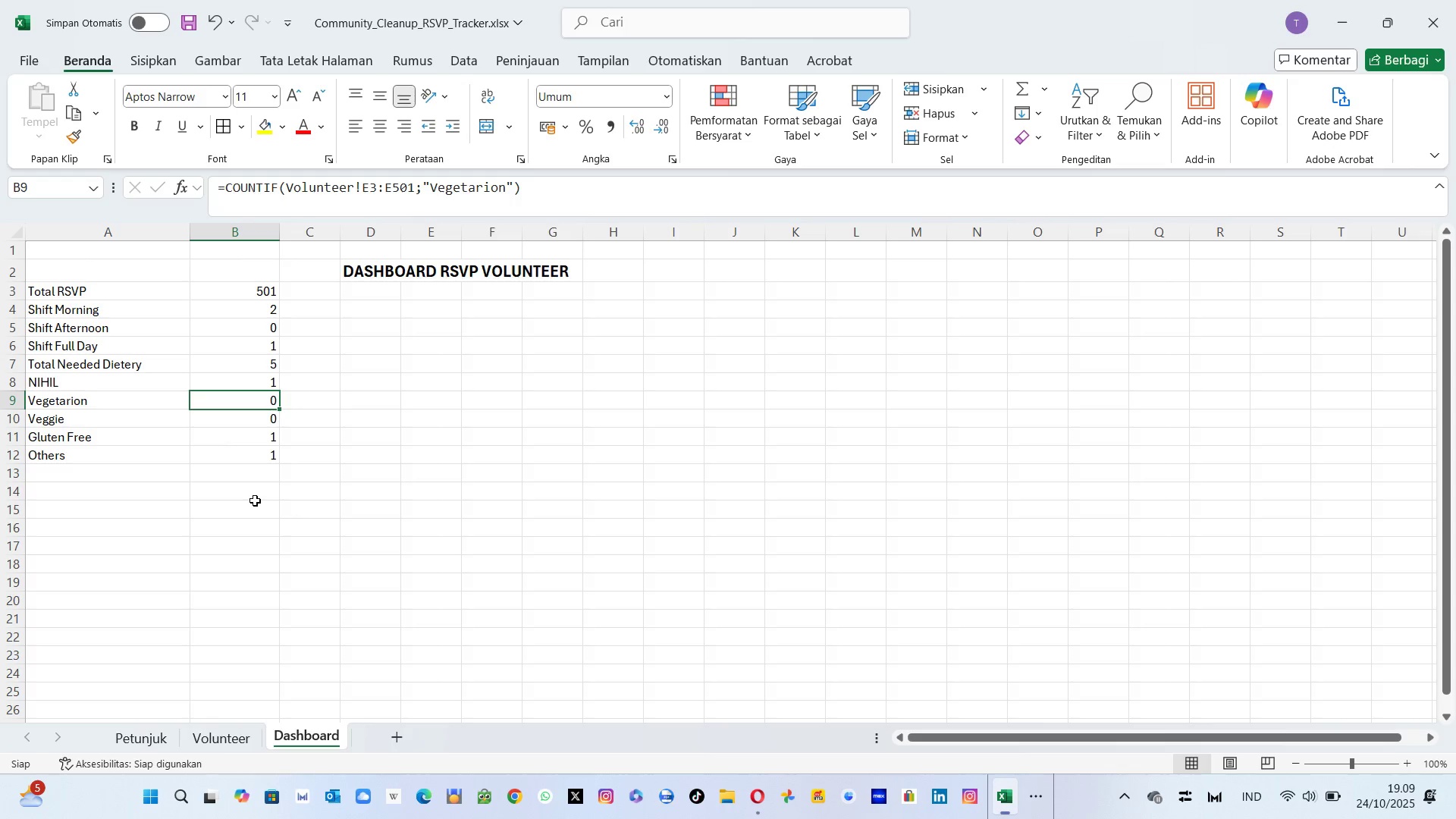 
left_click([255, 500])
 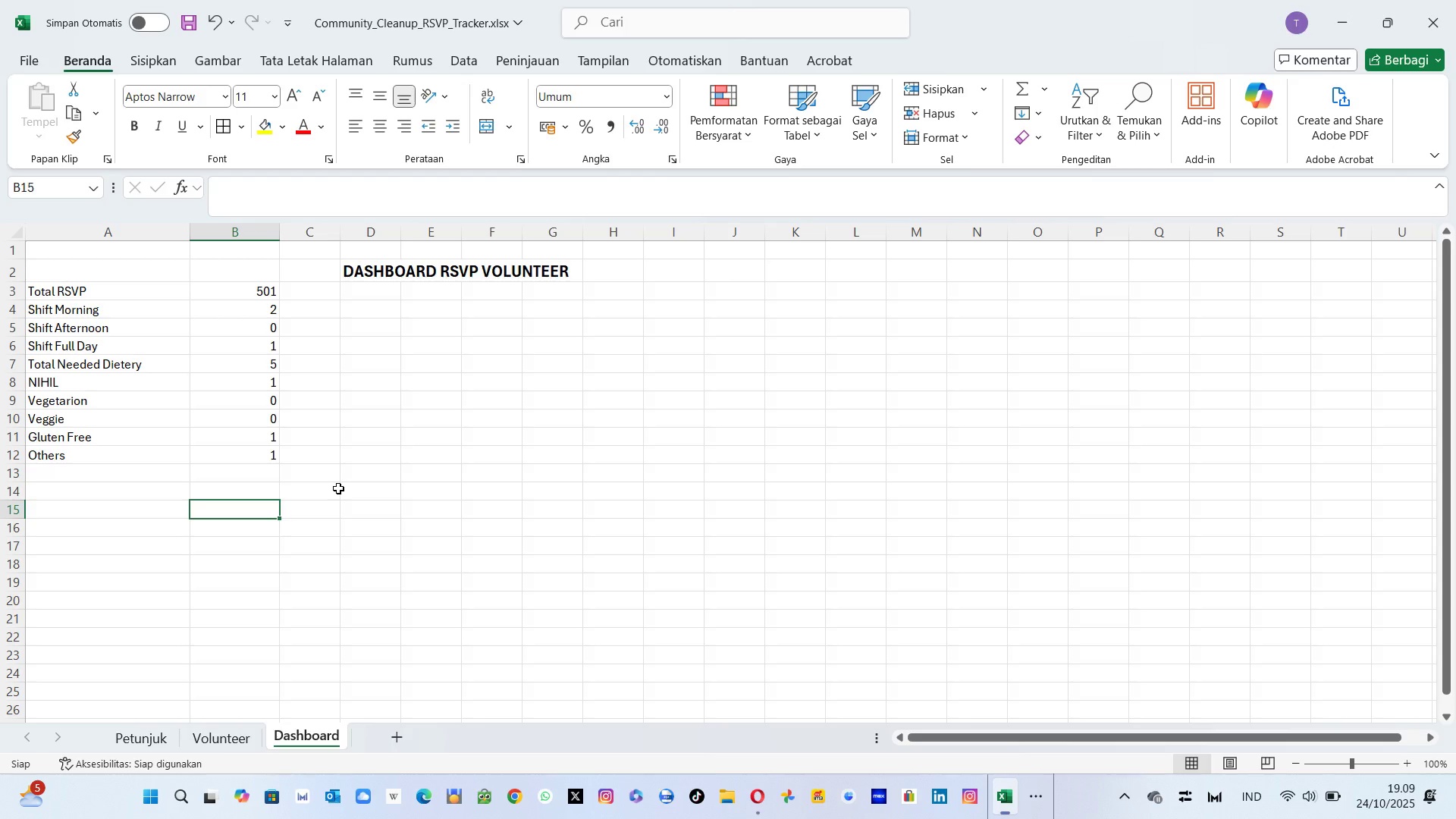 
key(Alt+Tab)
 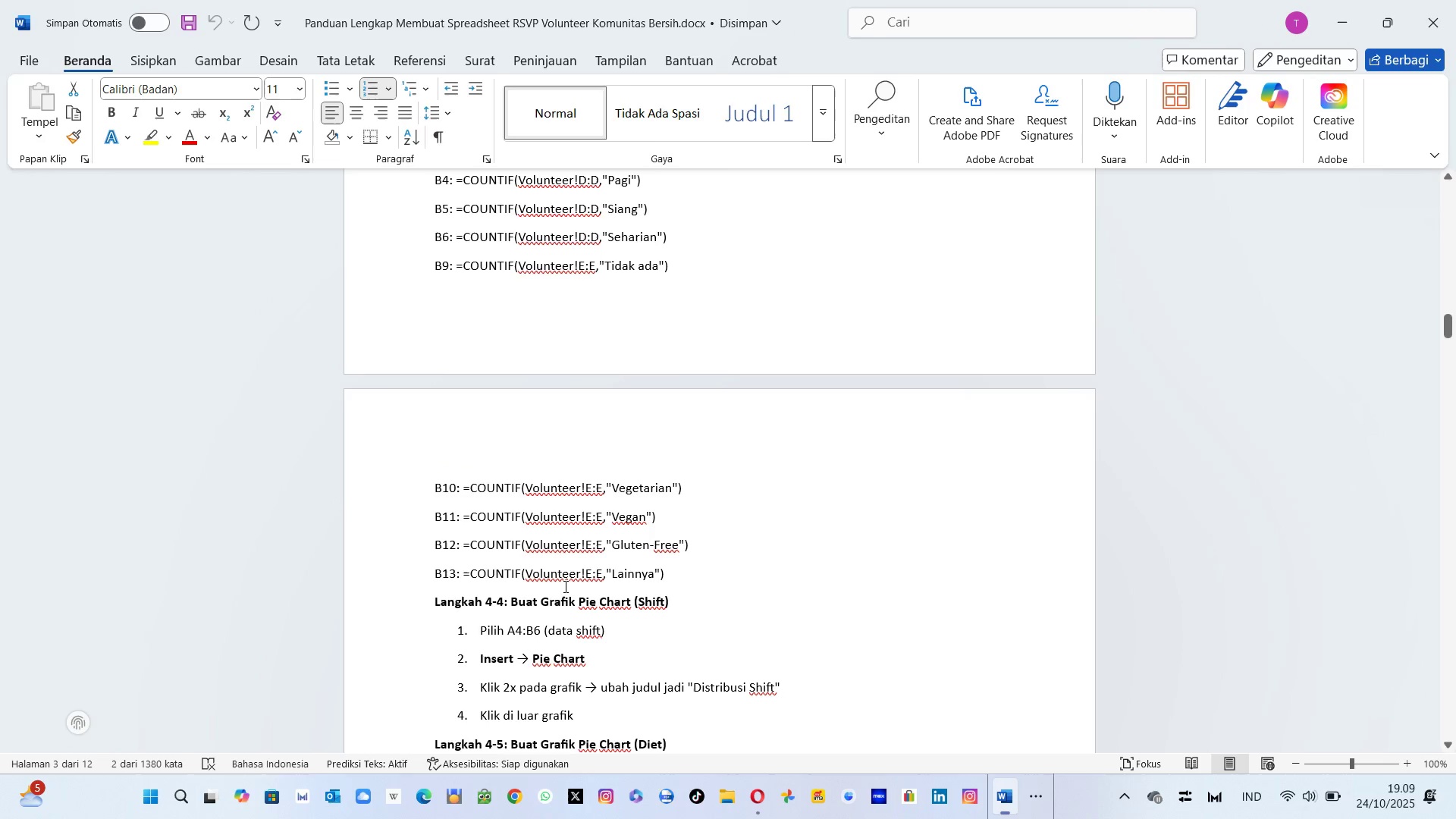 
scroll: coordinate [598, 523], scroll_direction: down, amount: 5.0
 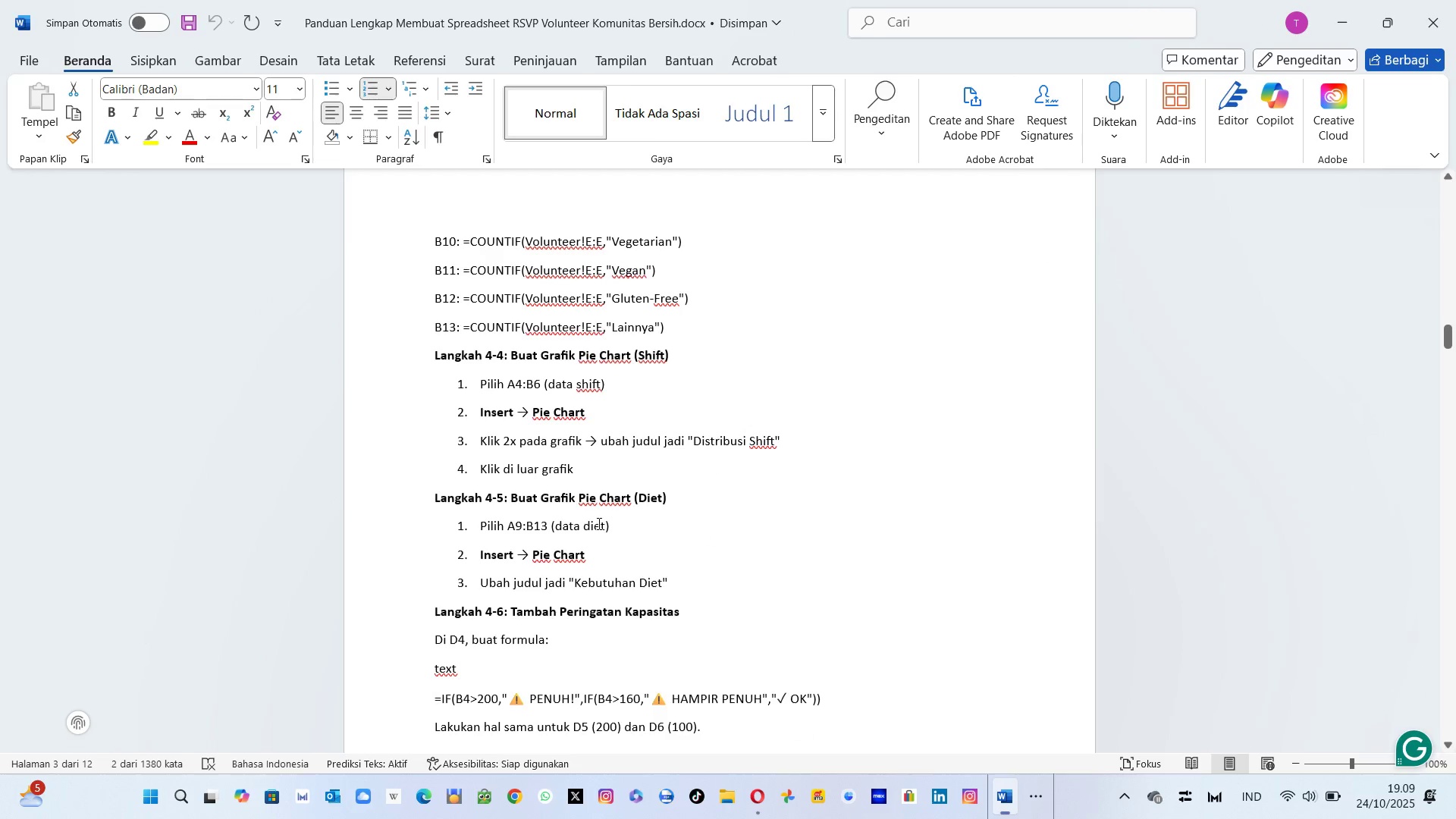 
key(Alt+Tab)
 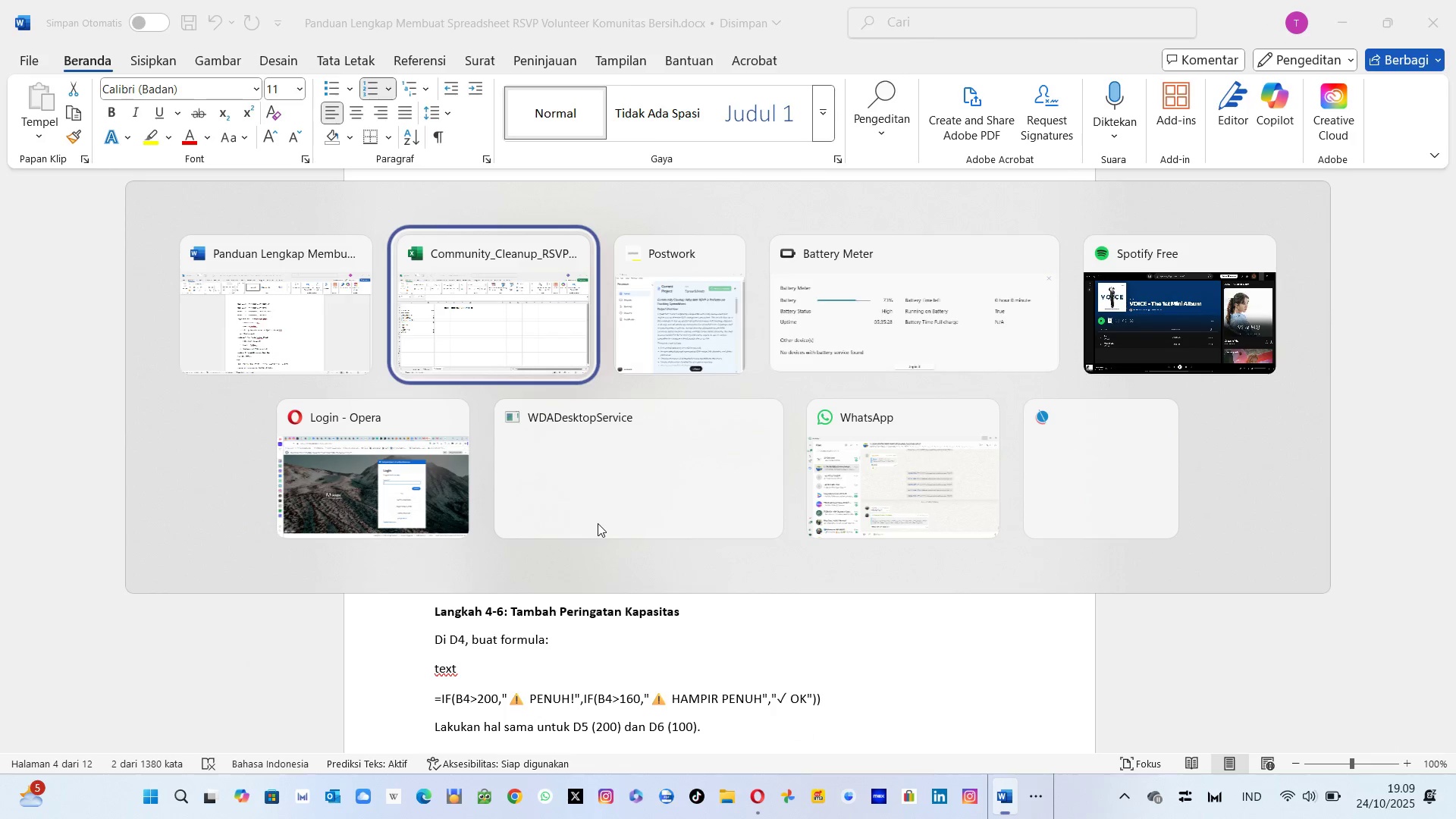 
key(Alt+Tab)